 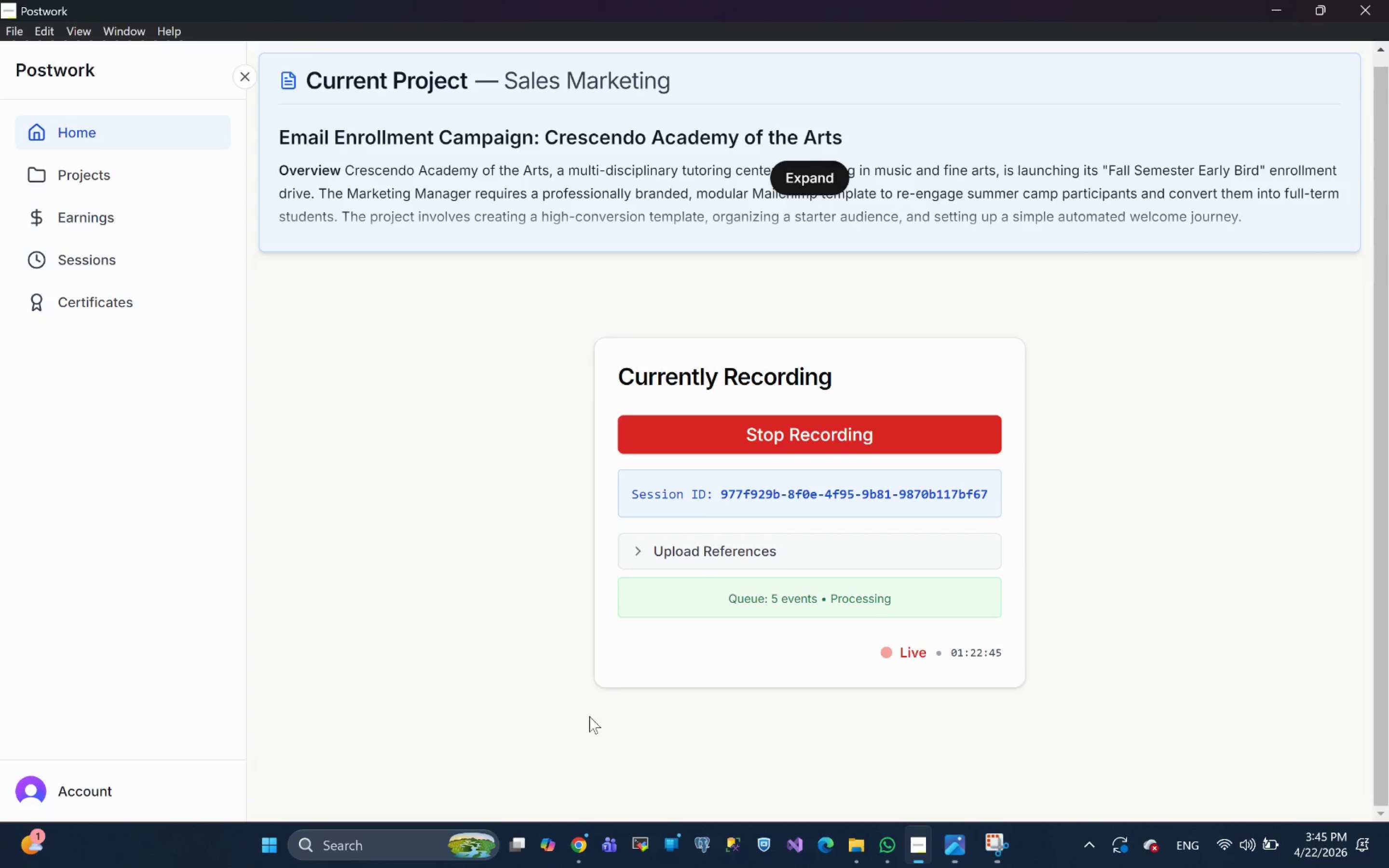 
left_click([283, 1])
 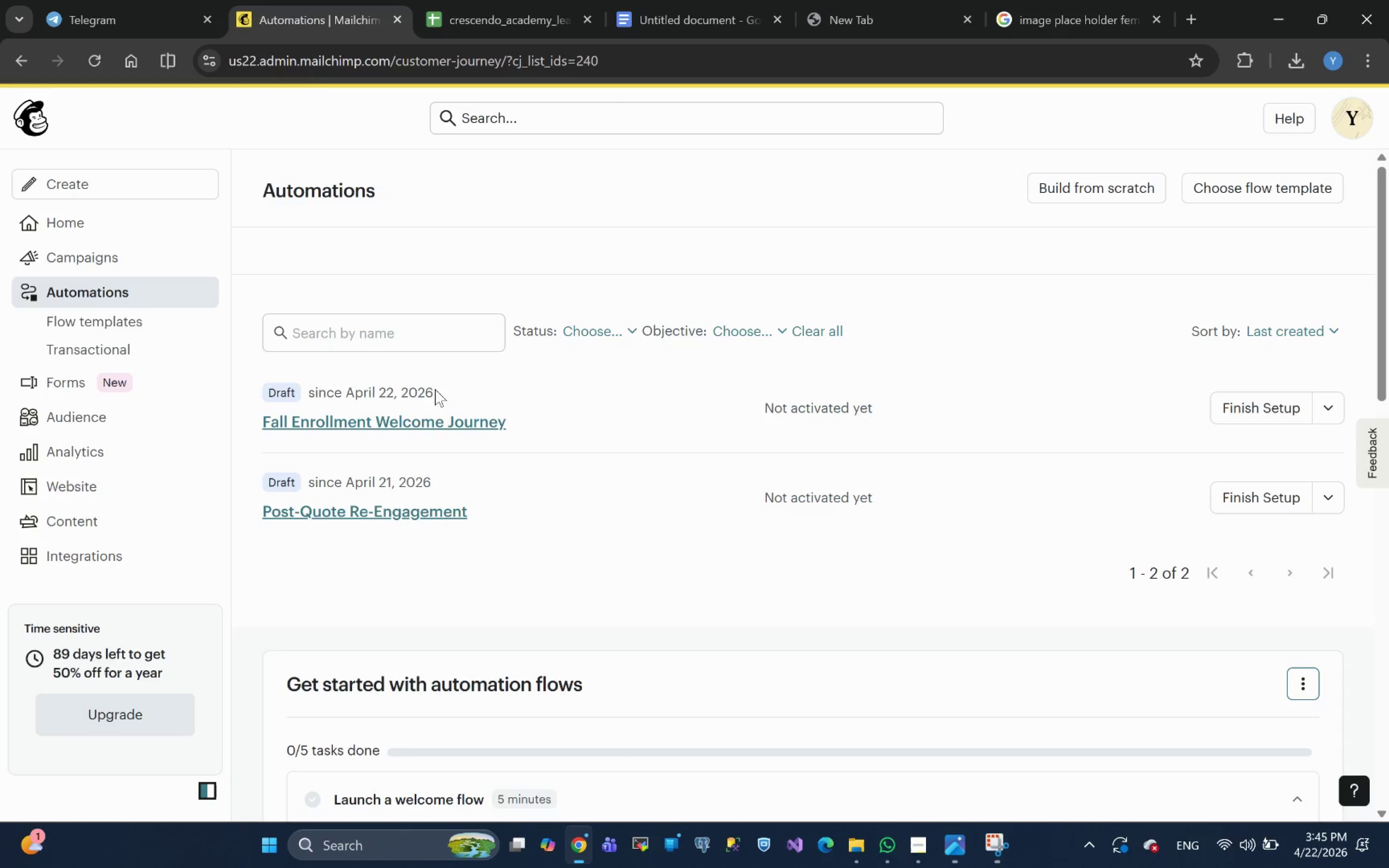 
scroll: coordinate [431, 401], scroll_direction: up, amount: 8.0
 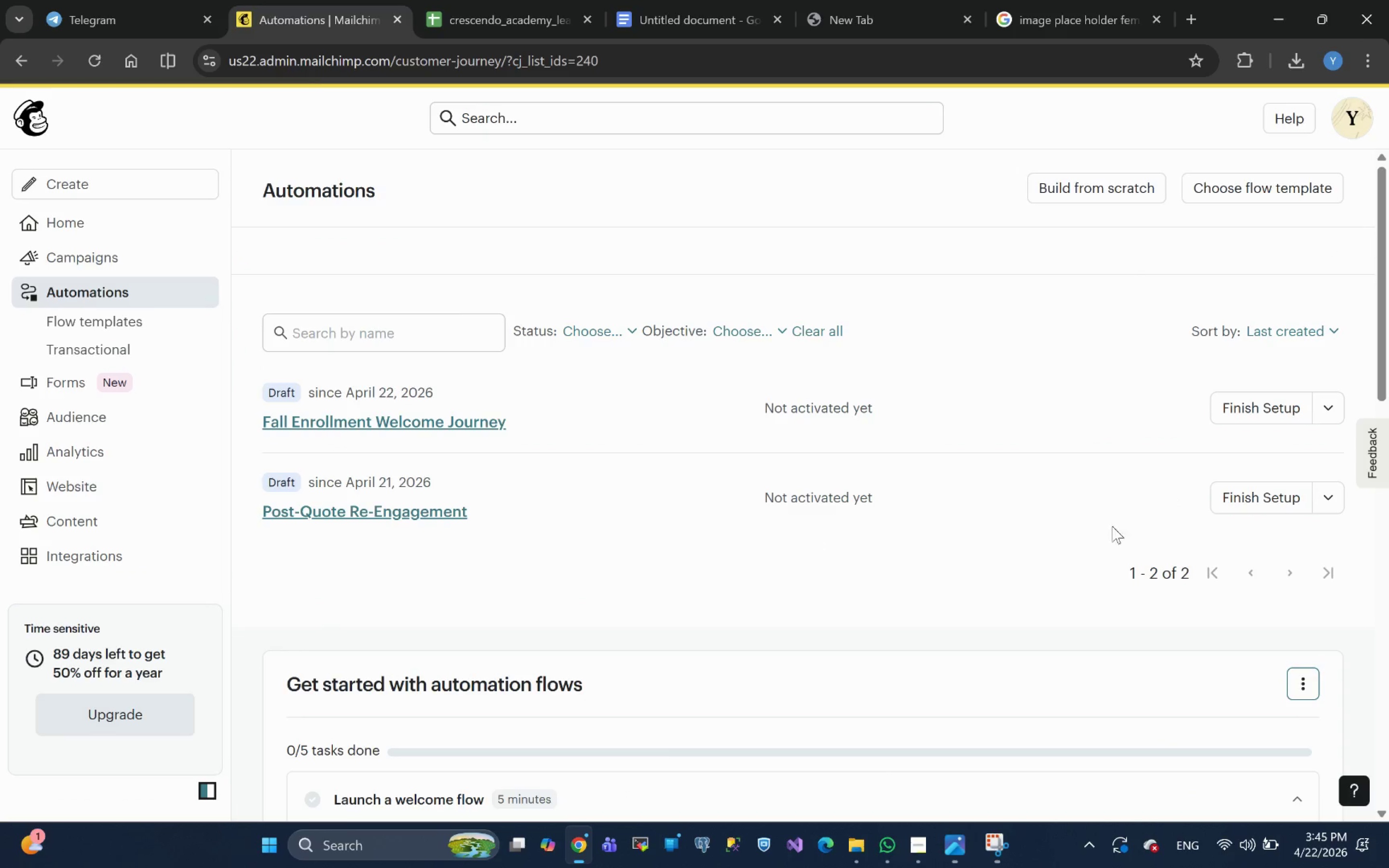 
wait(5.91)
 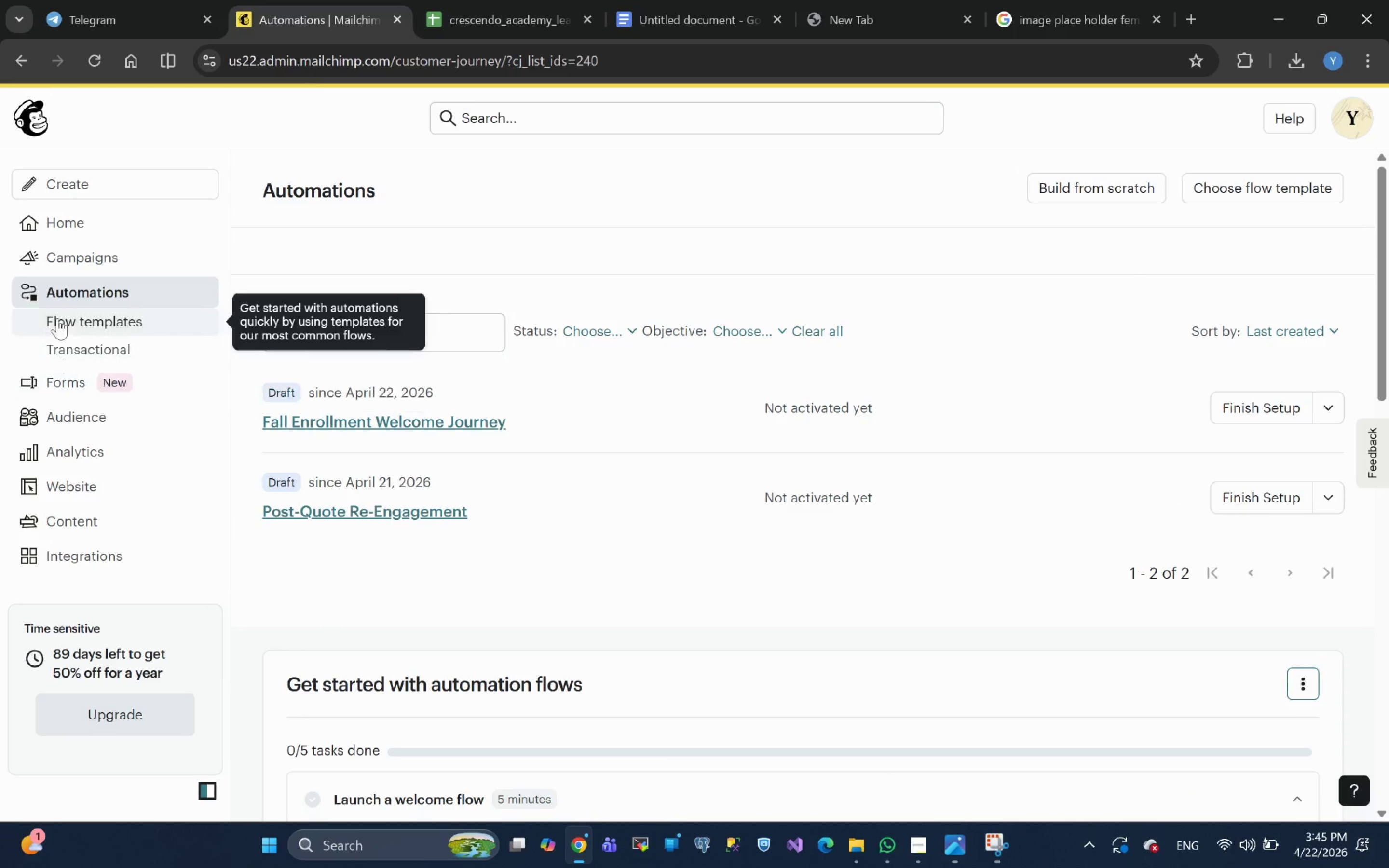 
scroll: coordinate [180, 467], scroll_direction: up, amount: 2.0
 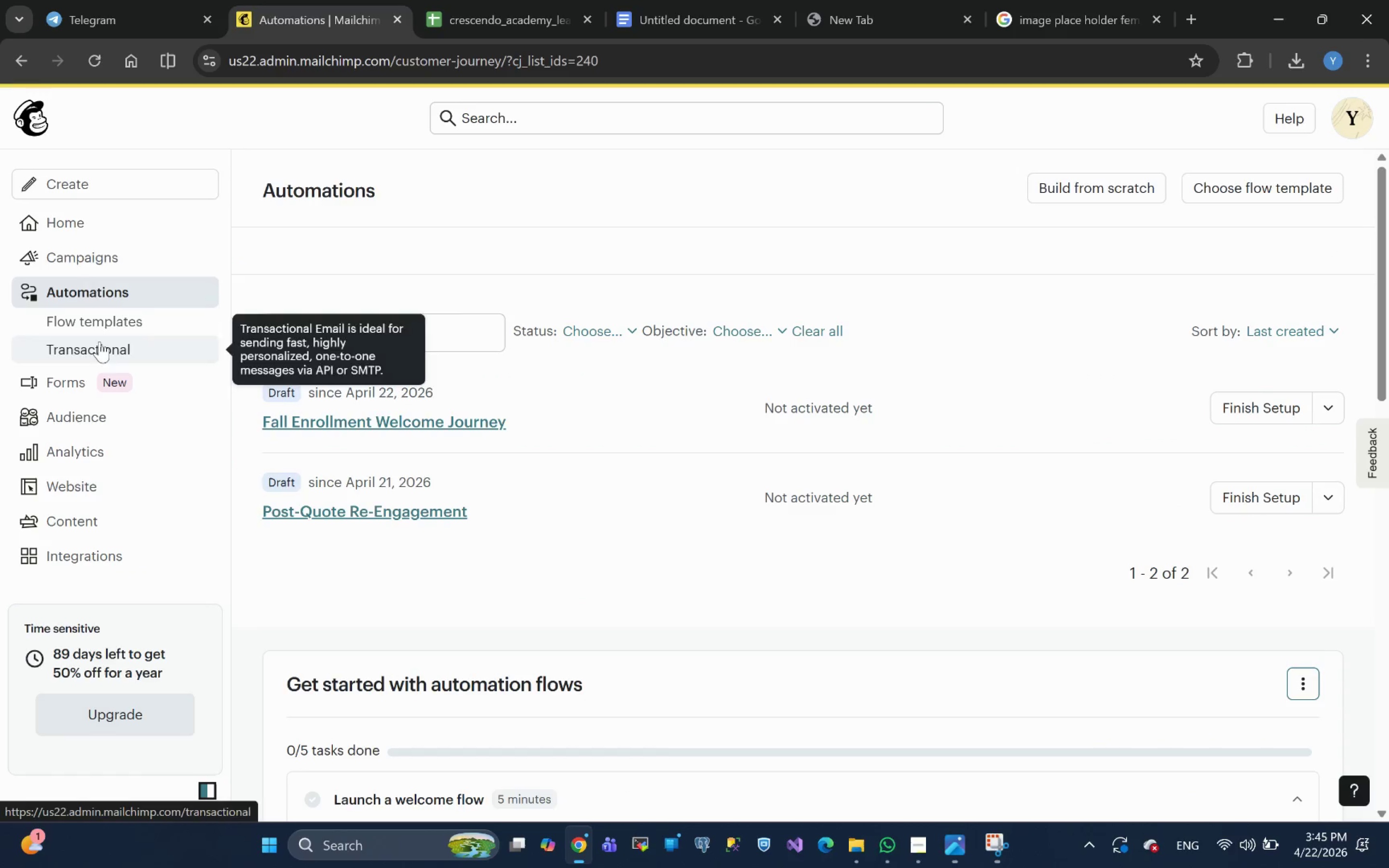 
left_click([84, 254])
 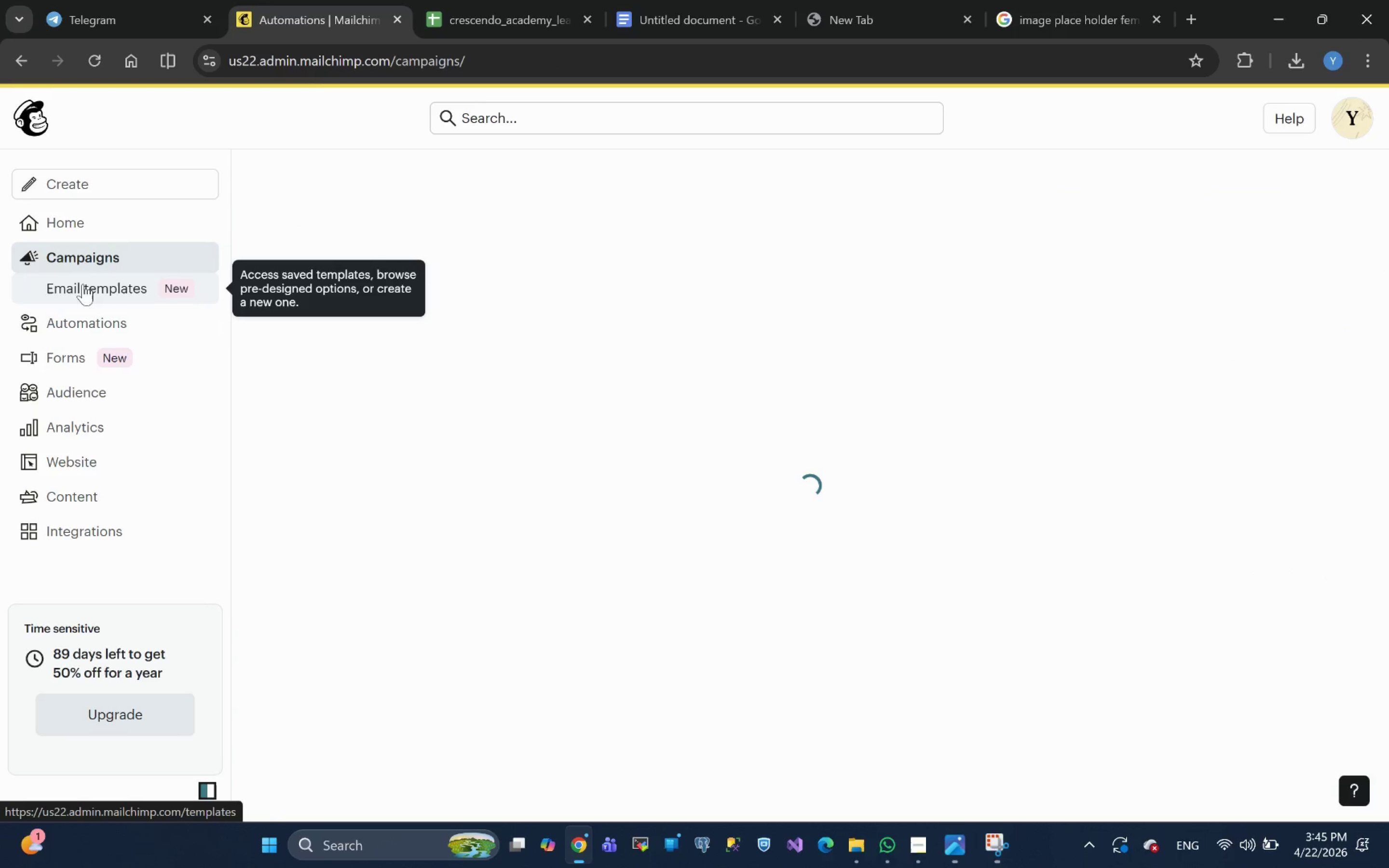 
left_click([81, 290])
 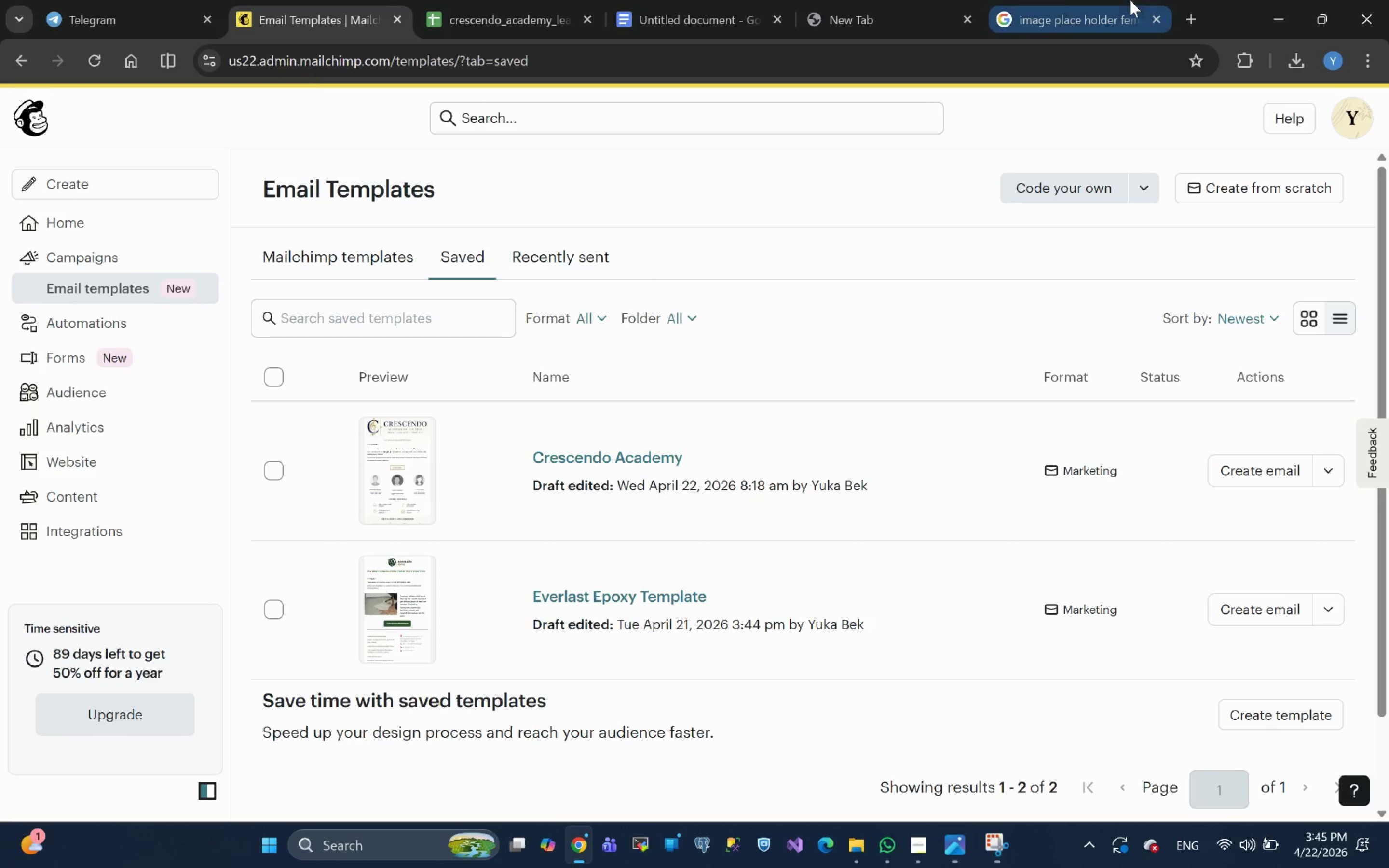 
left_click([870, 61])
 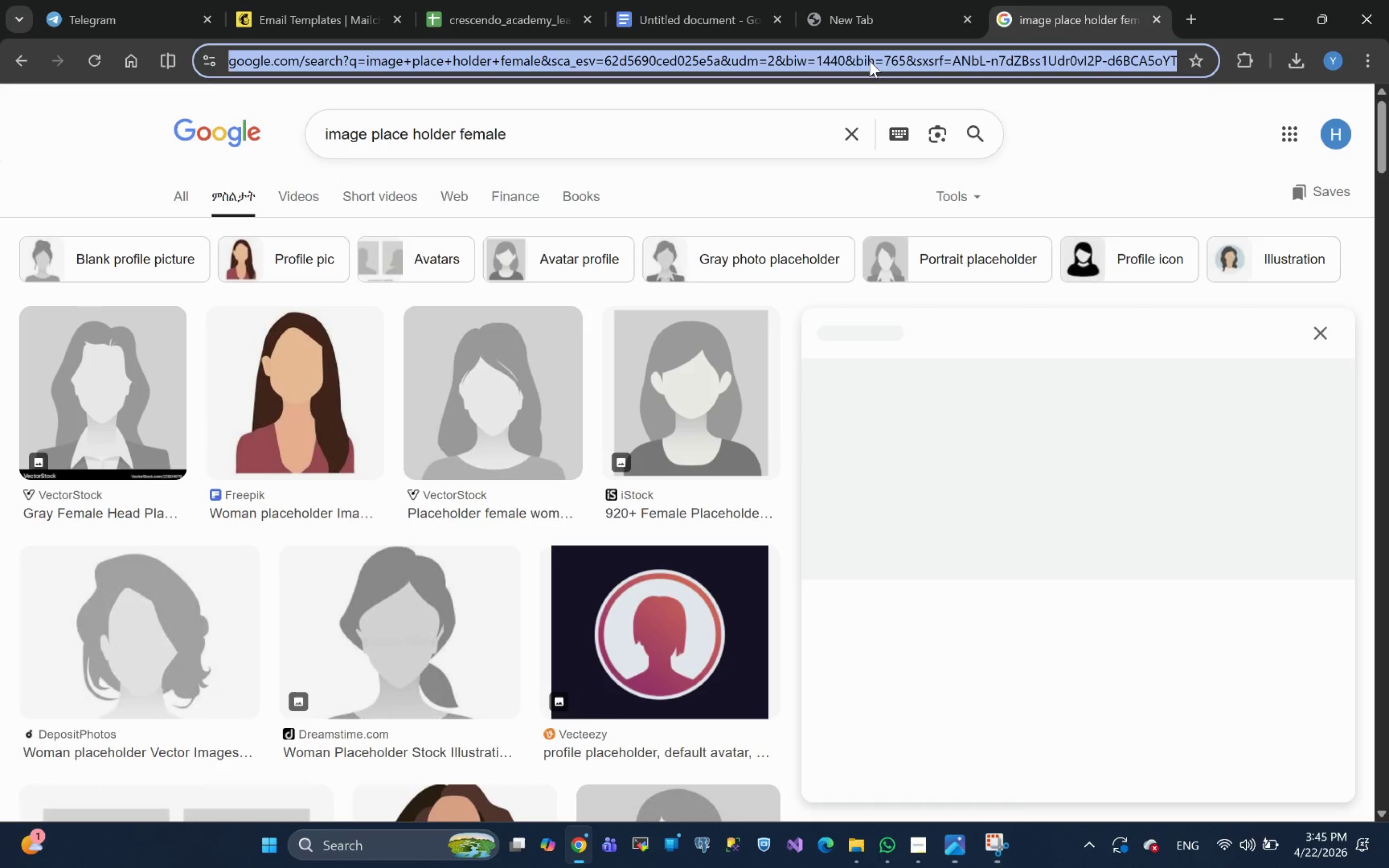 
key(Meta+V)
 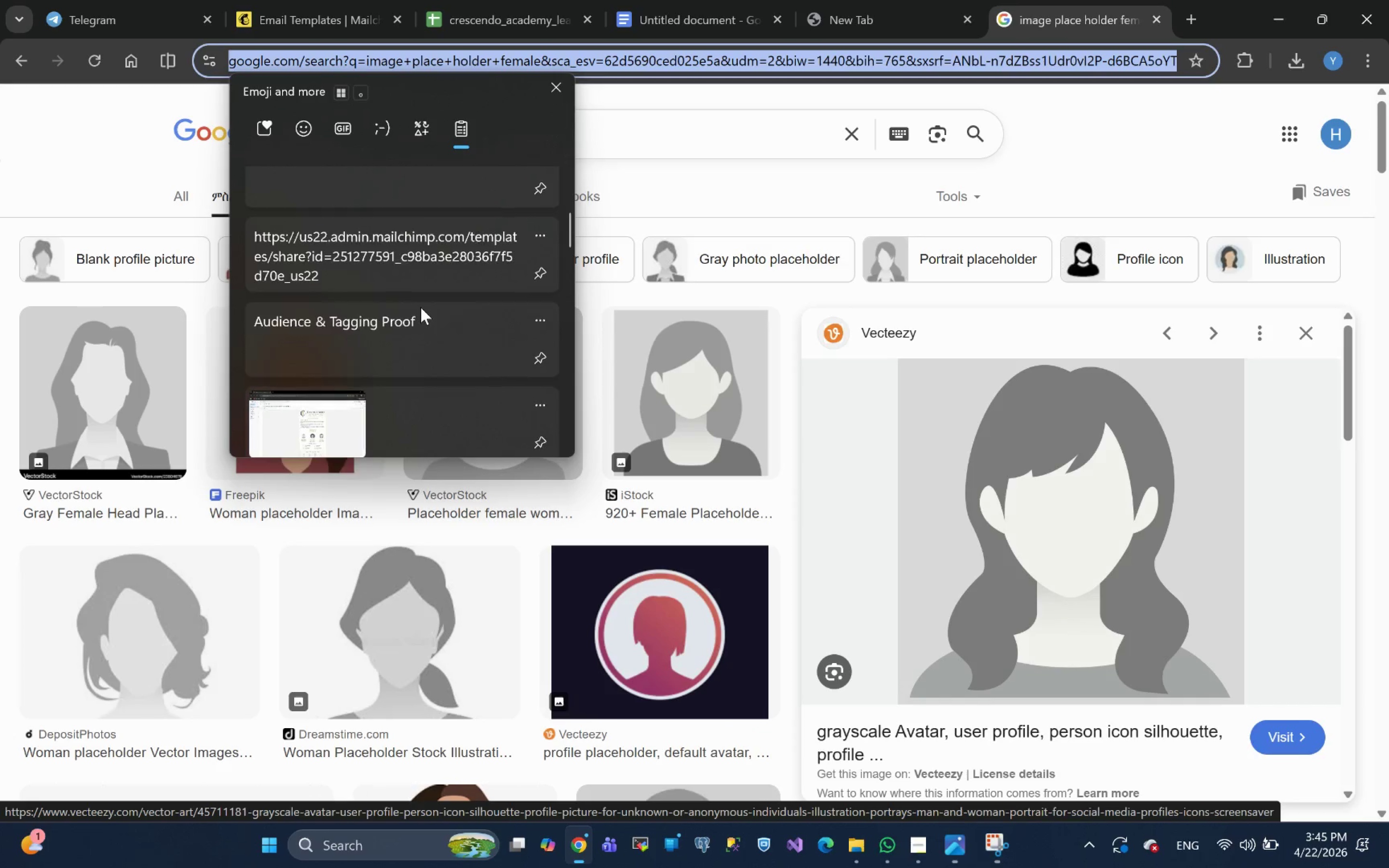 
left_click([401, 262])
 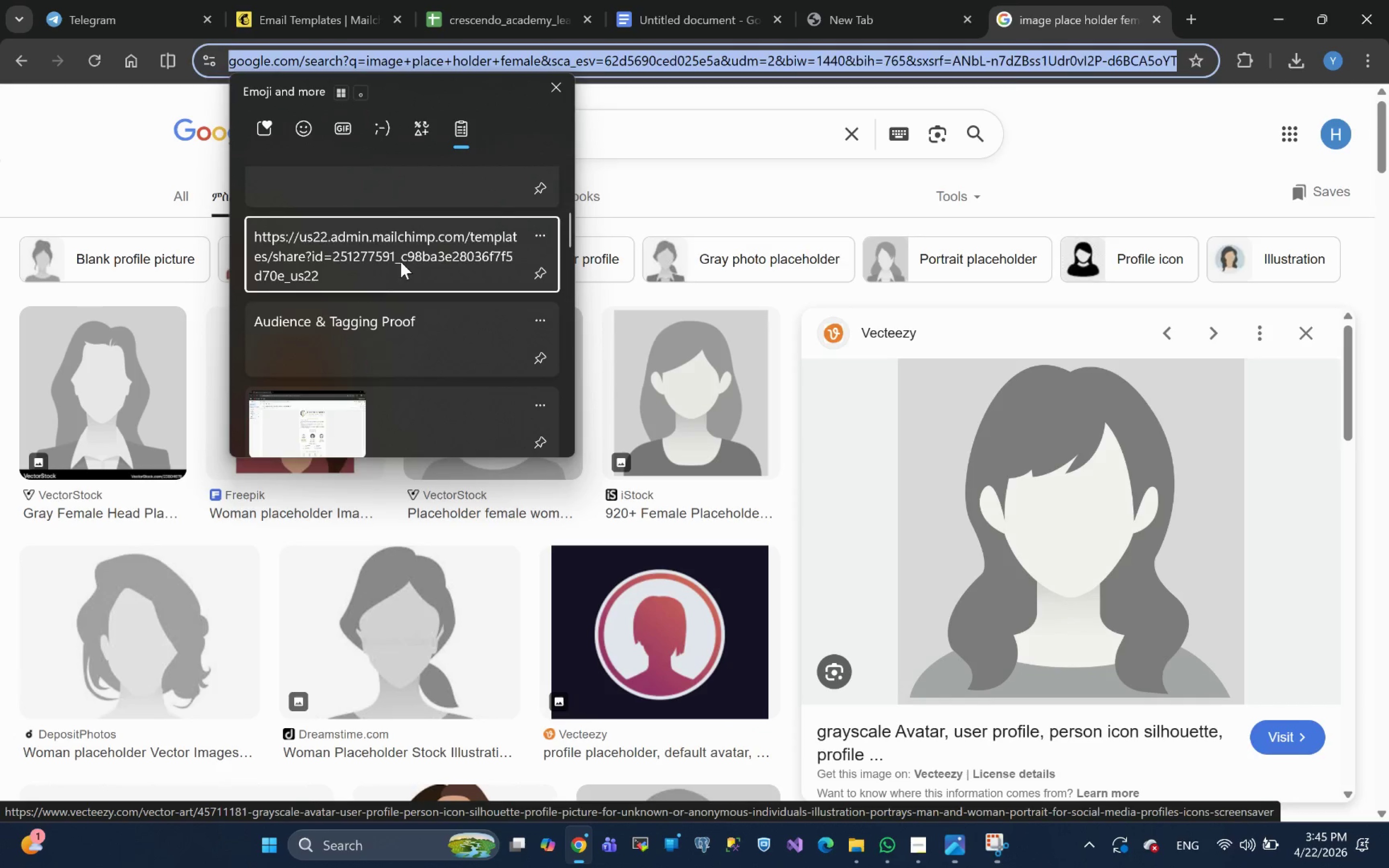 
key(Control+ControlLeft)
 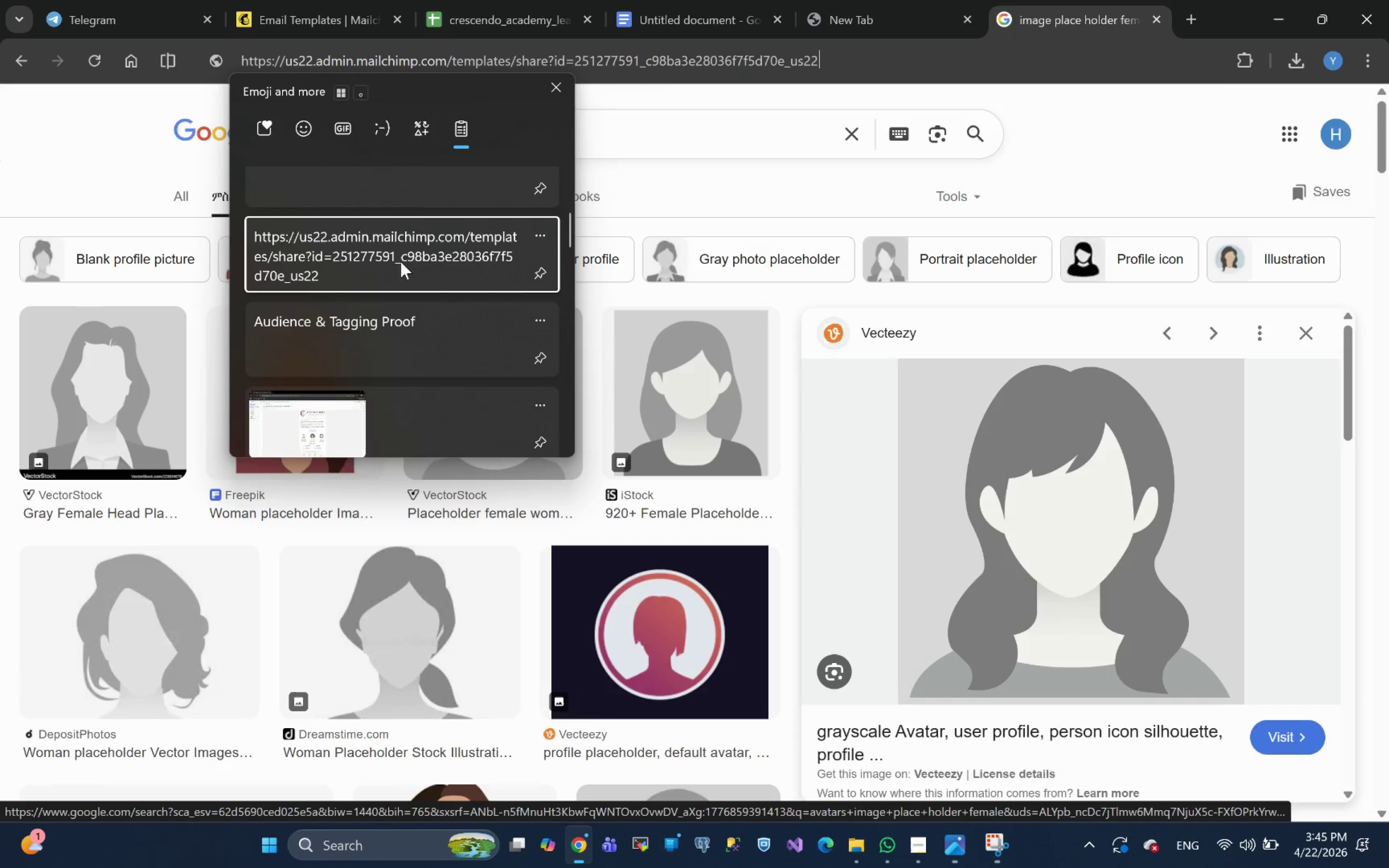 
key(Control+V)
 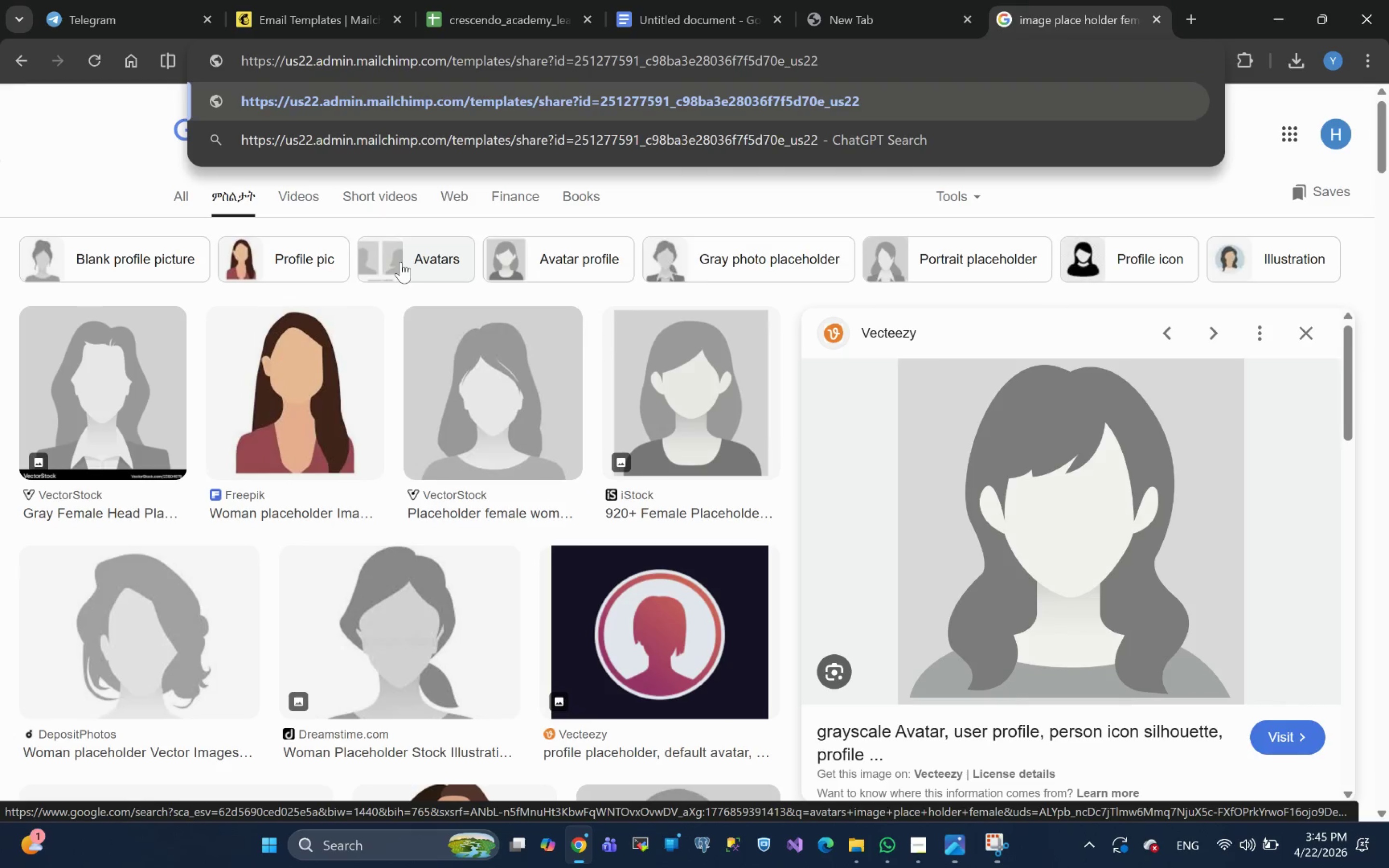 
key(Enter)
 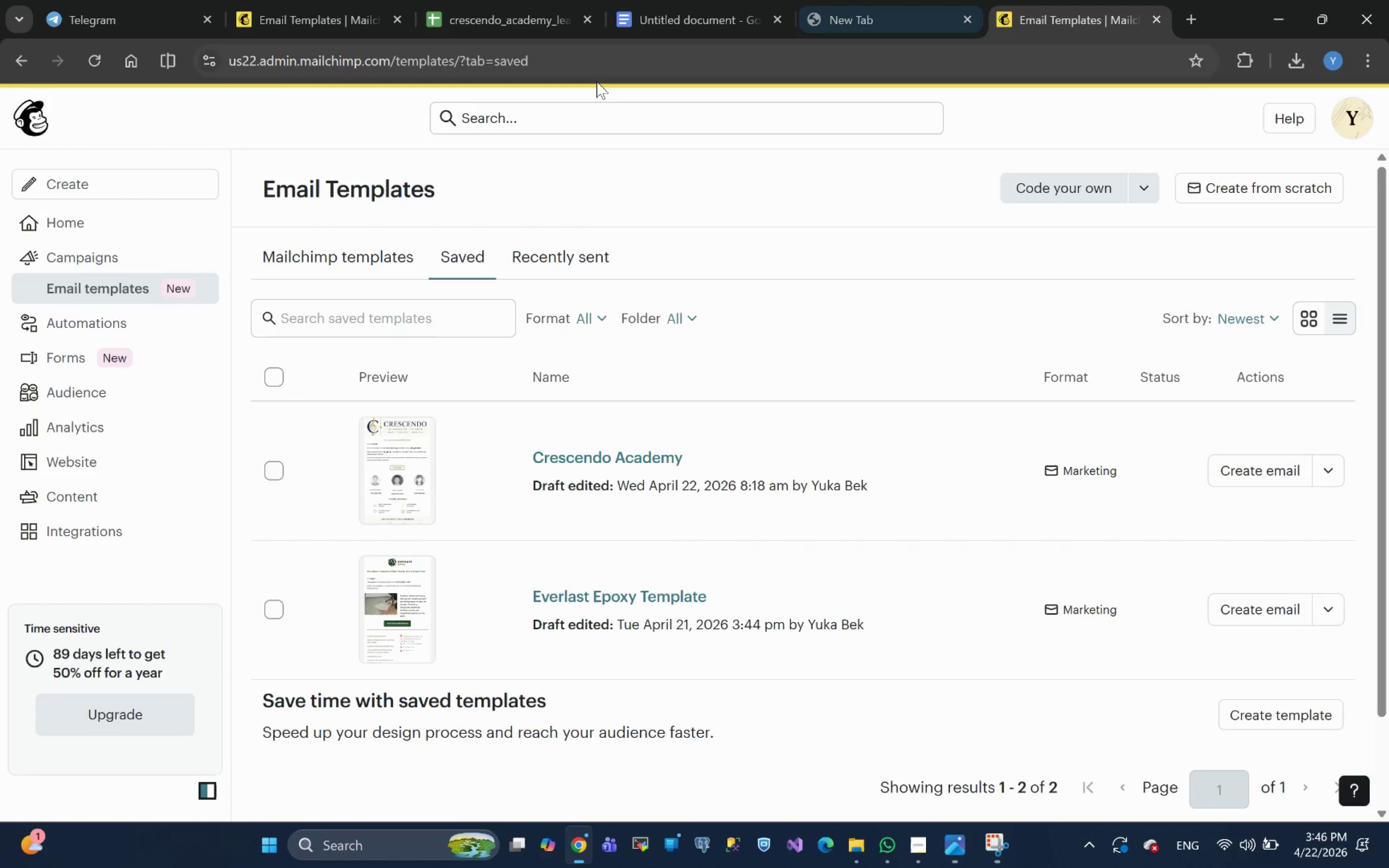 
wait(13.12)
 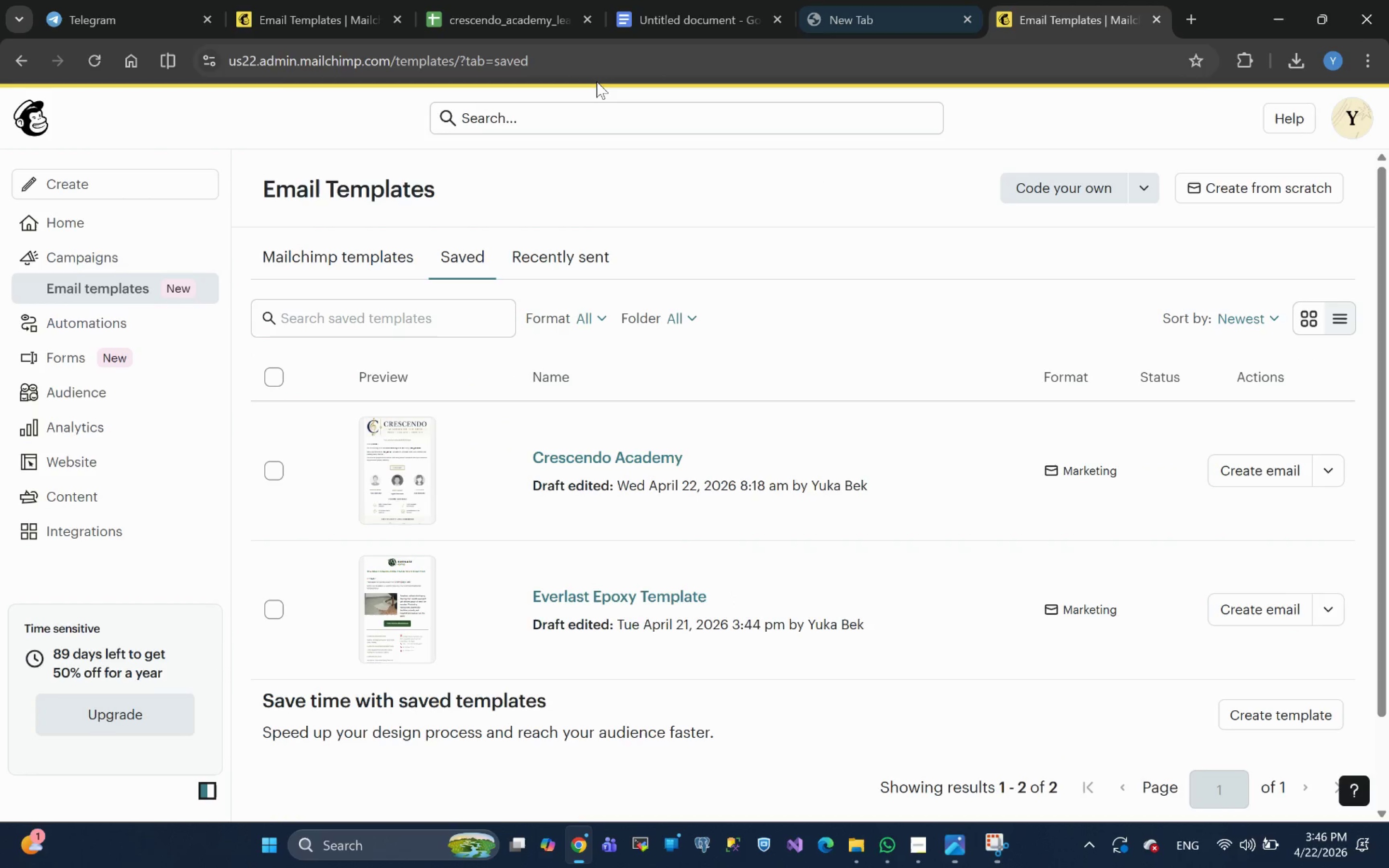 
left_click([316, 10])
 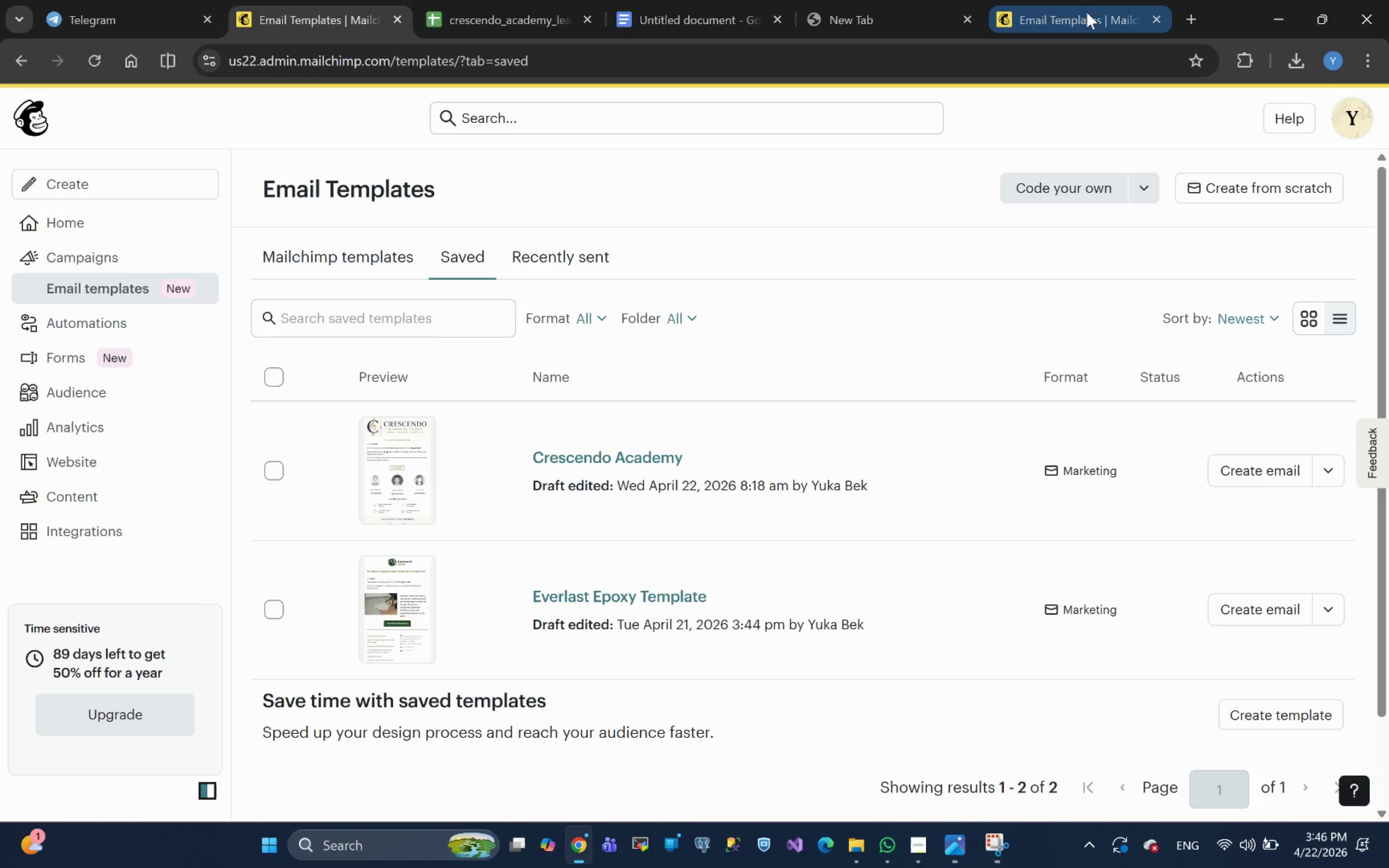 
left_click([1080, 21])
 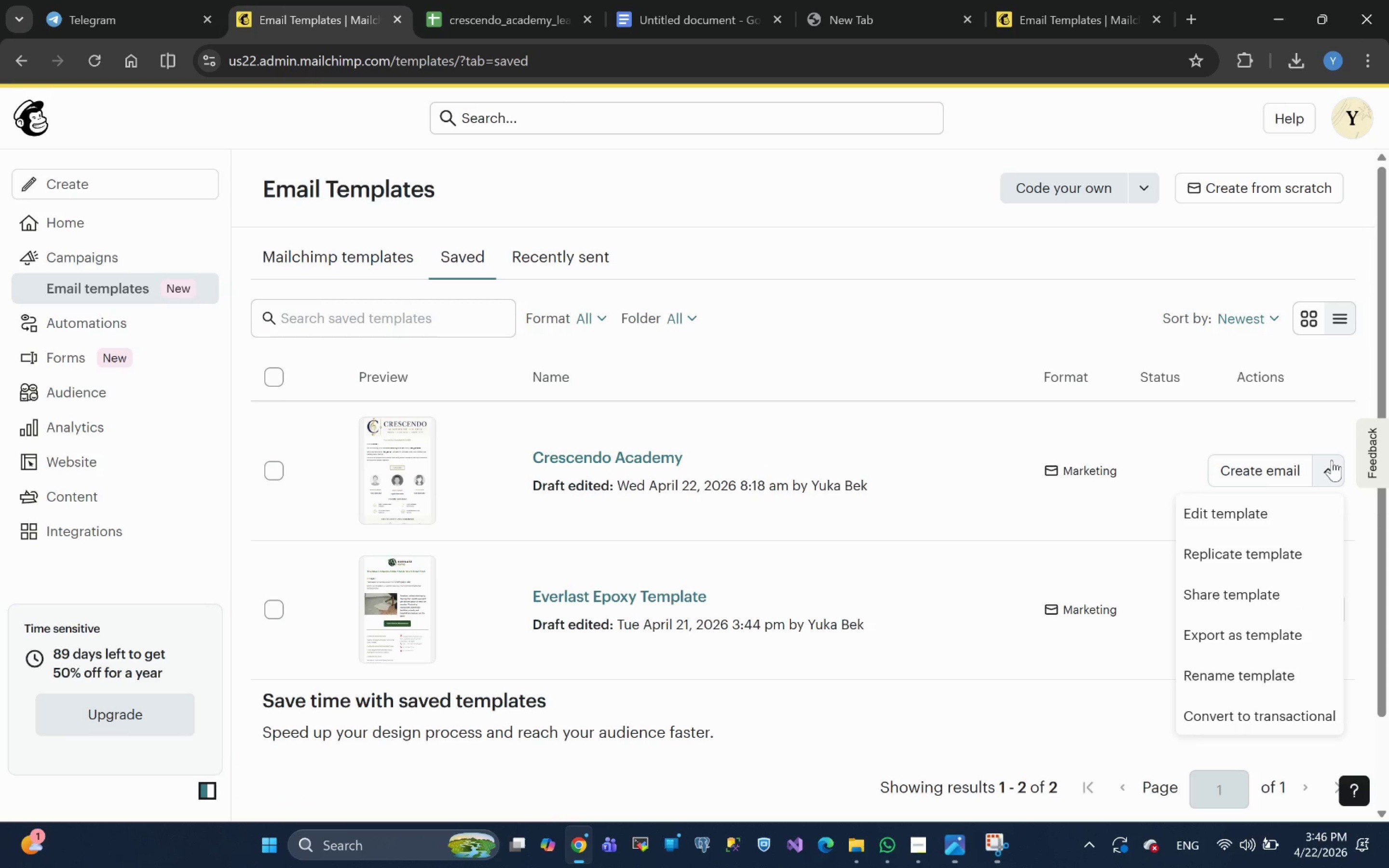 
wait(7.09)
 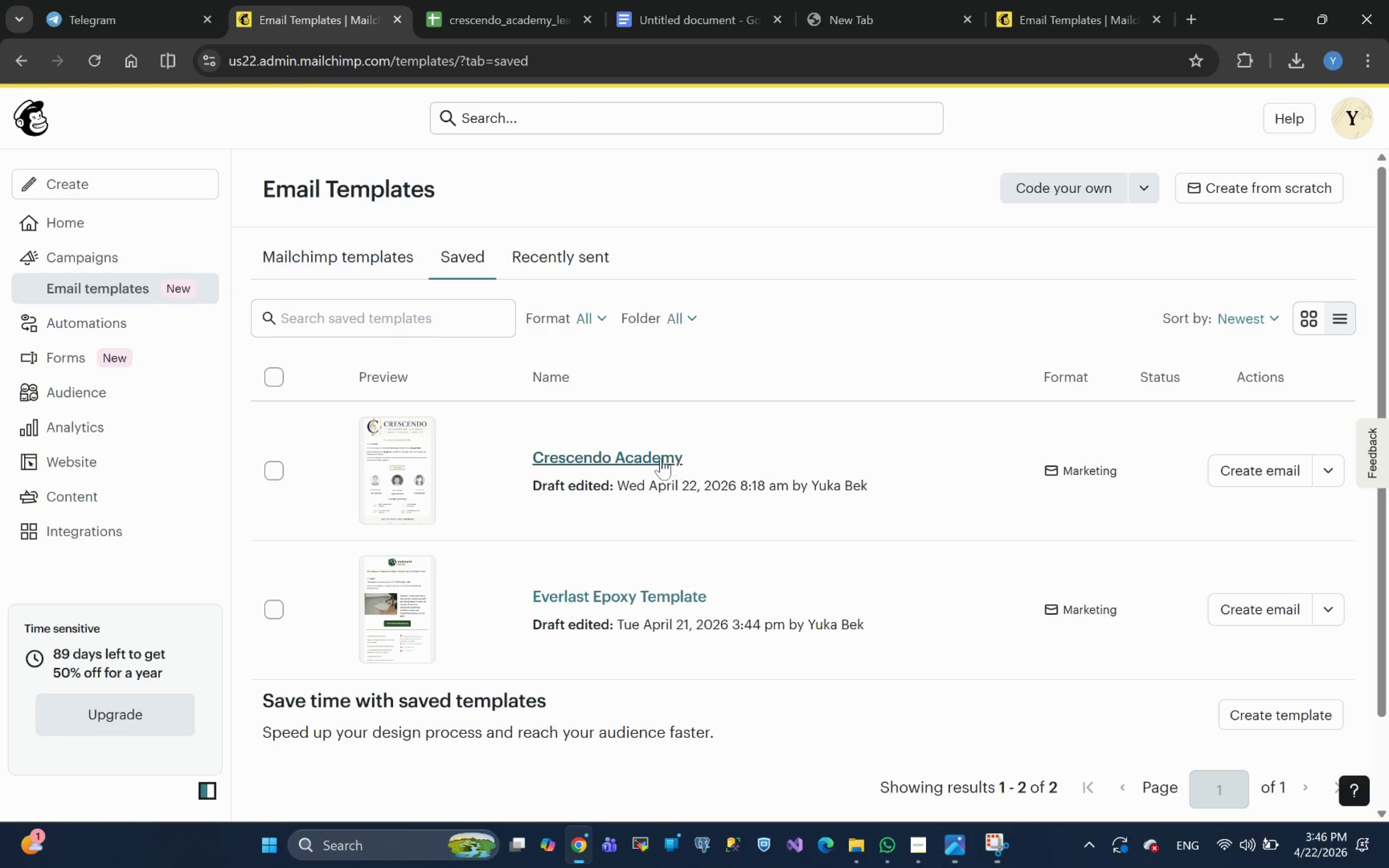 
left_click([1223, 600])
 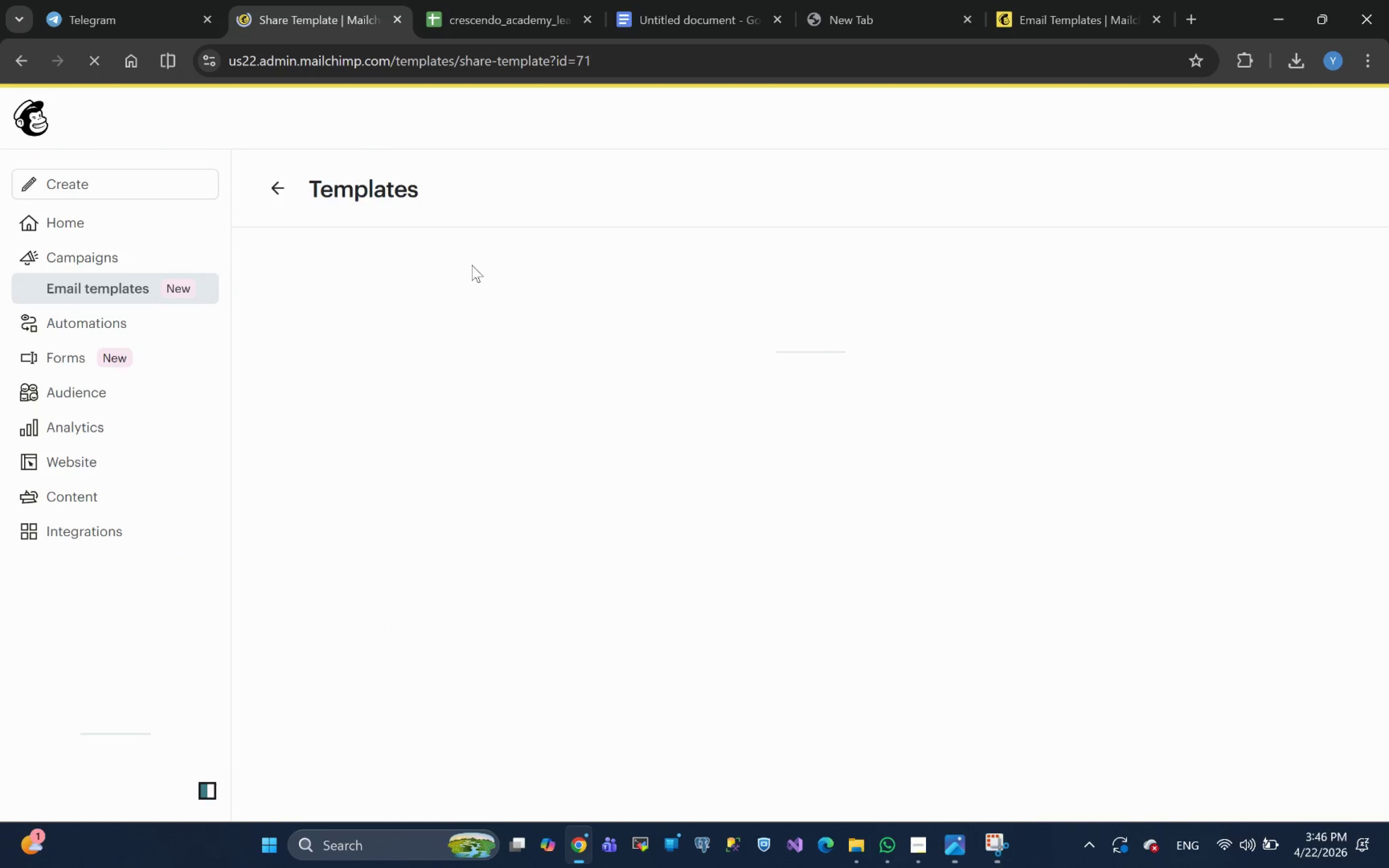 
wait(6.16)
 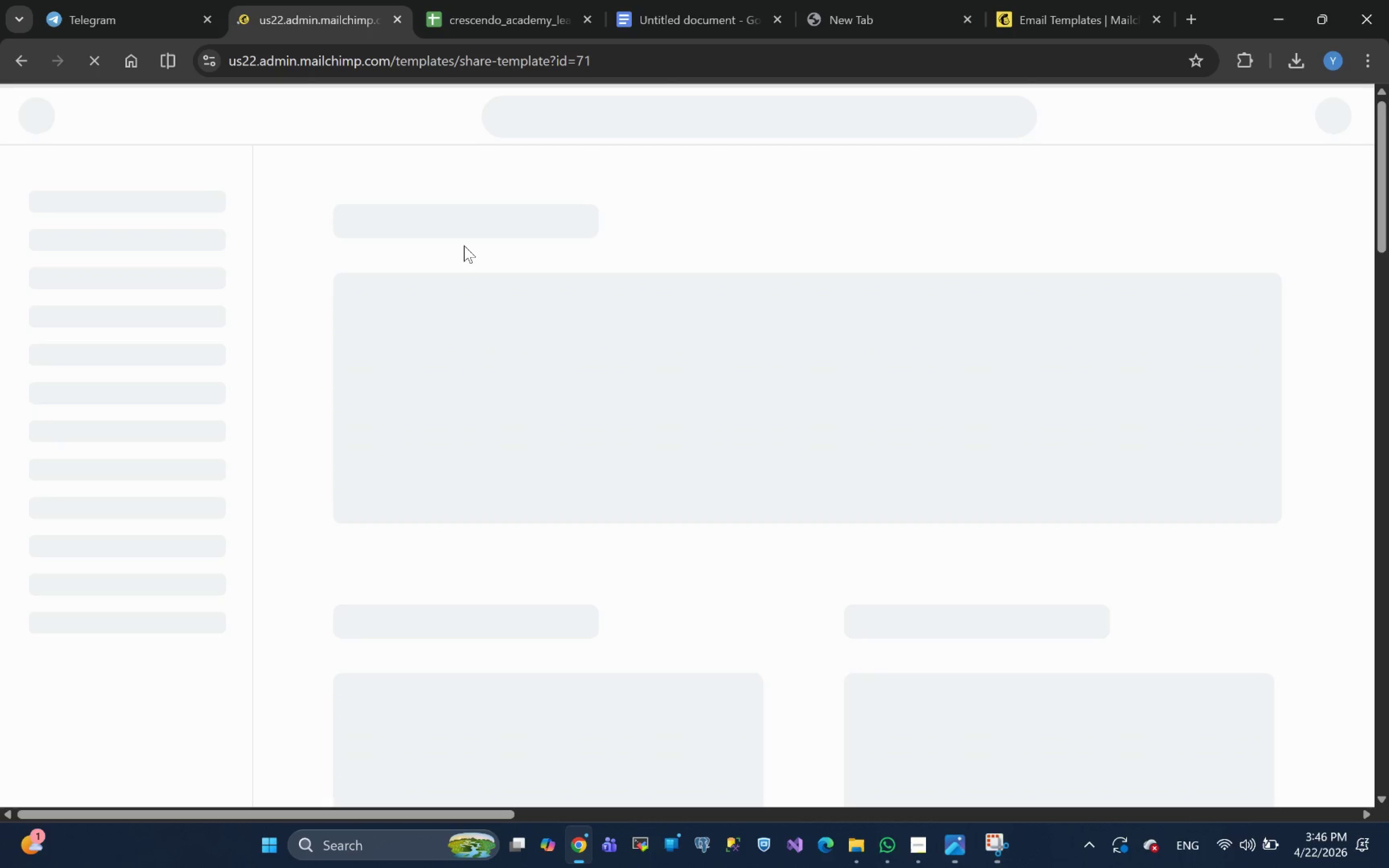 
left_click_drag(start_coordinate=[464, 633], to_coordinate=[461, 632])
 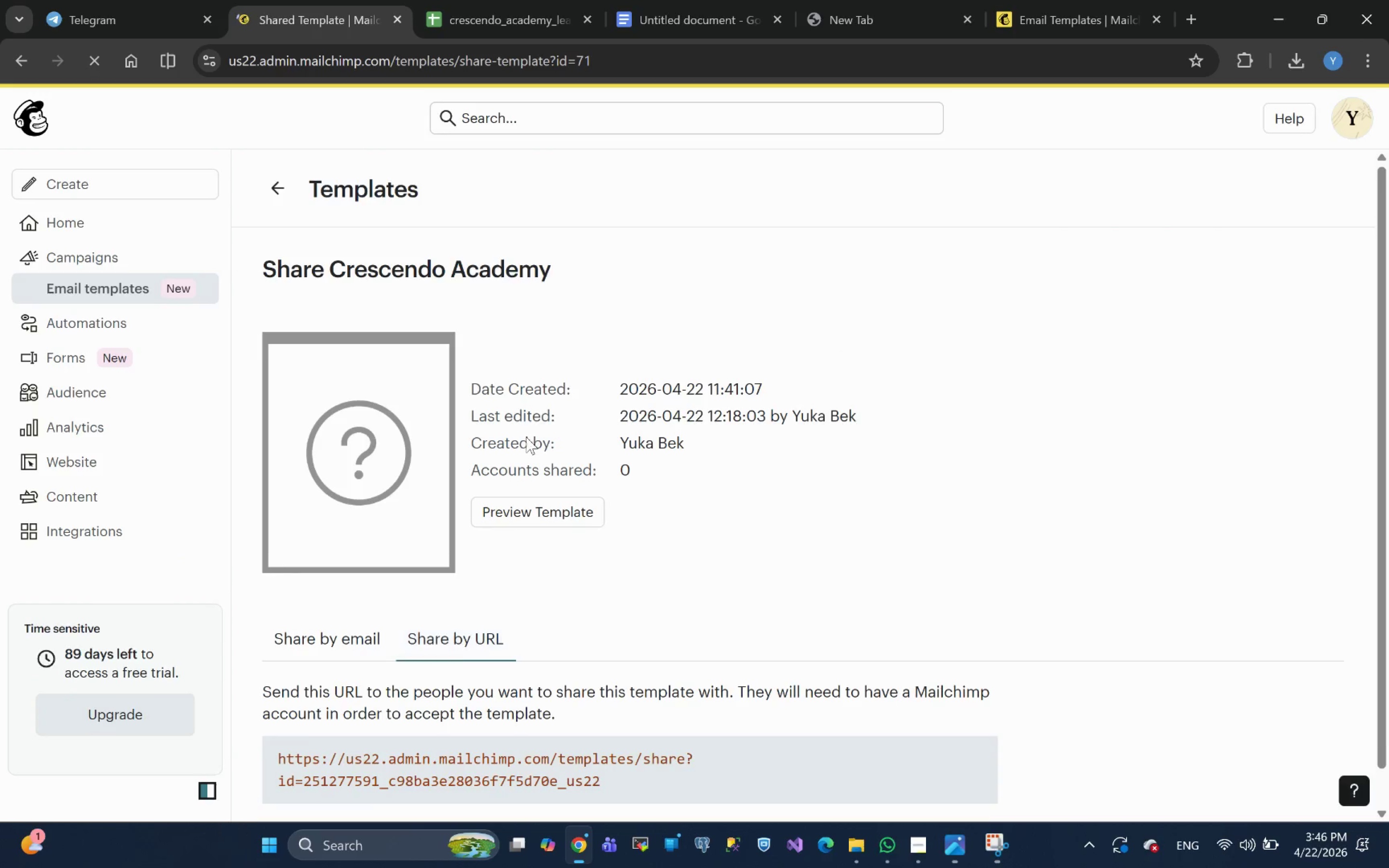 
scroll: coordinate [536, 414], scroll_direction: down, amount: 1.0
 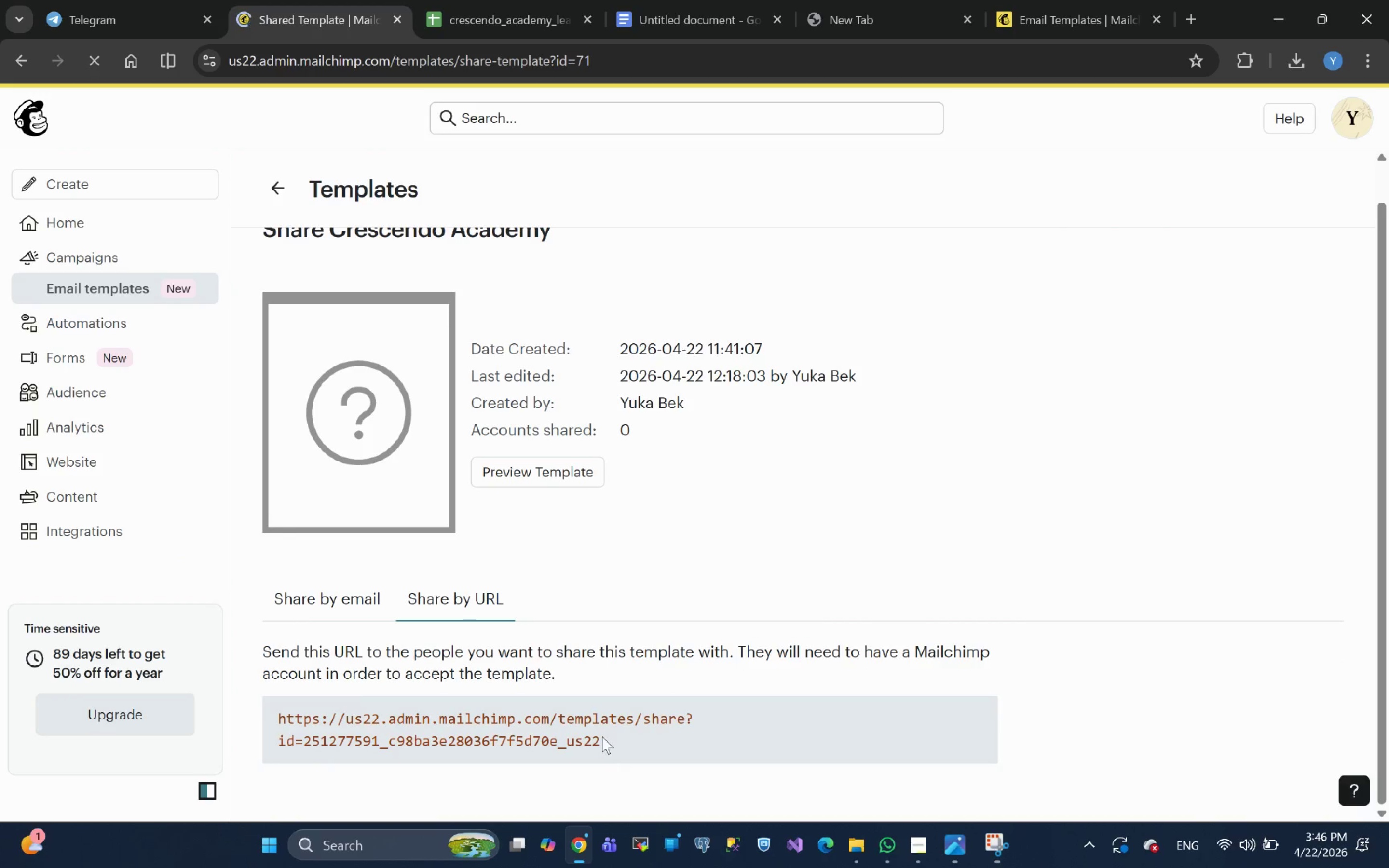 
left_click_drag(start_coordinate=[601, 735], to_coordinate=[269, 719])
 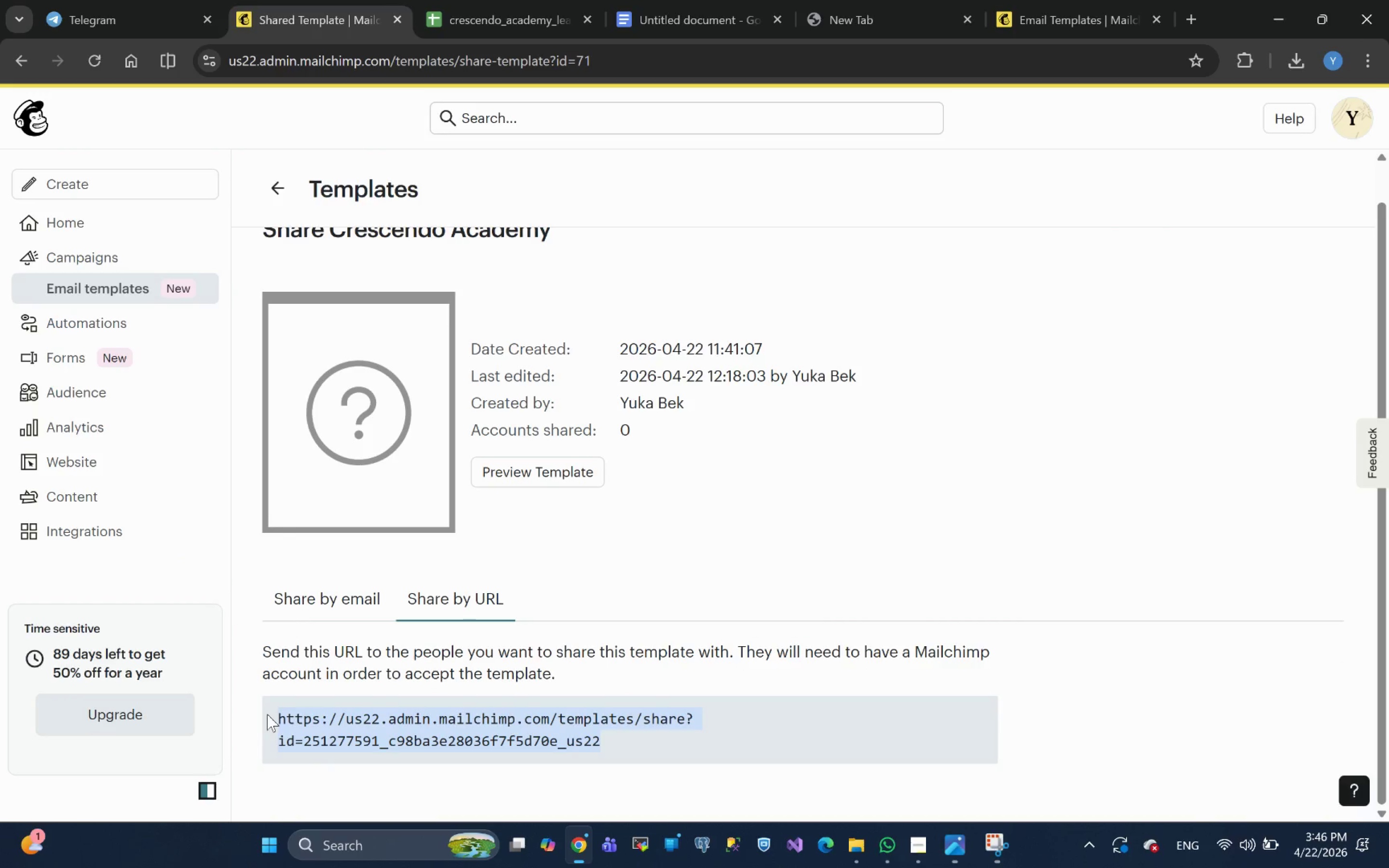 
key(Control+C)
 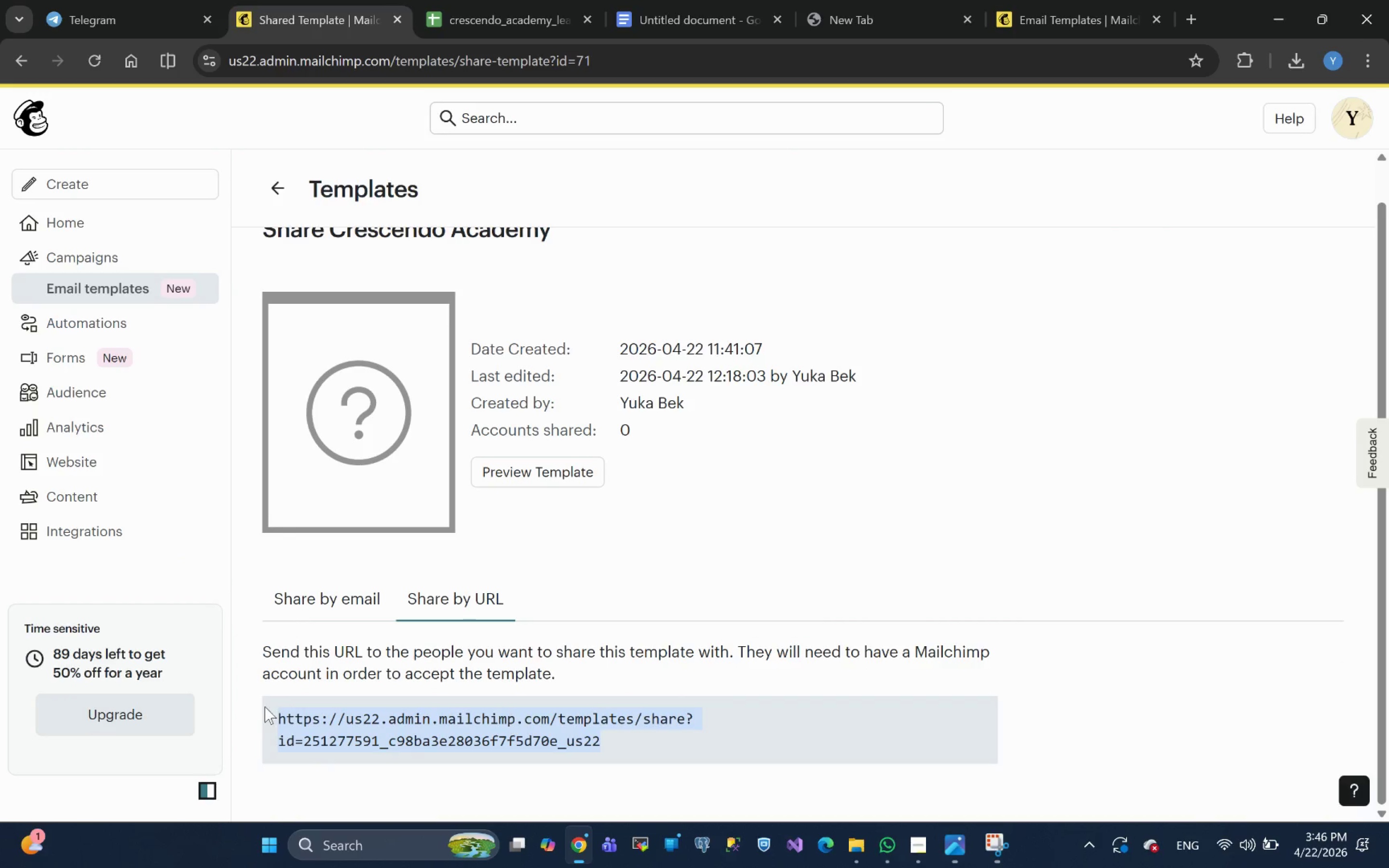 
key(Control+C)
 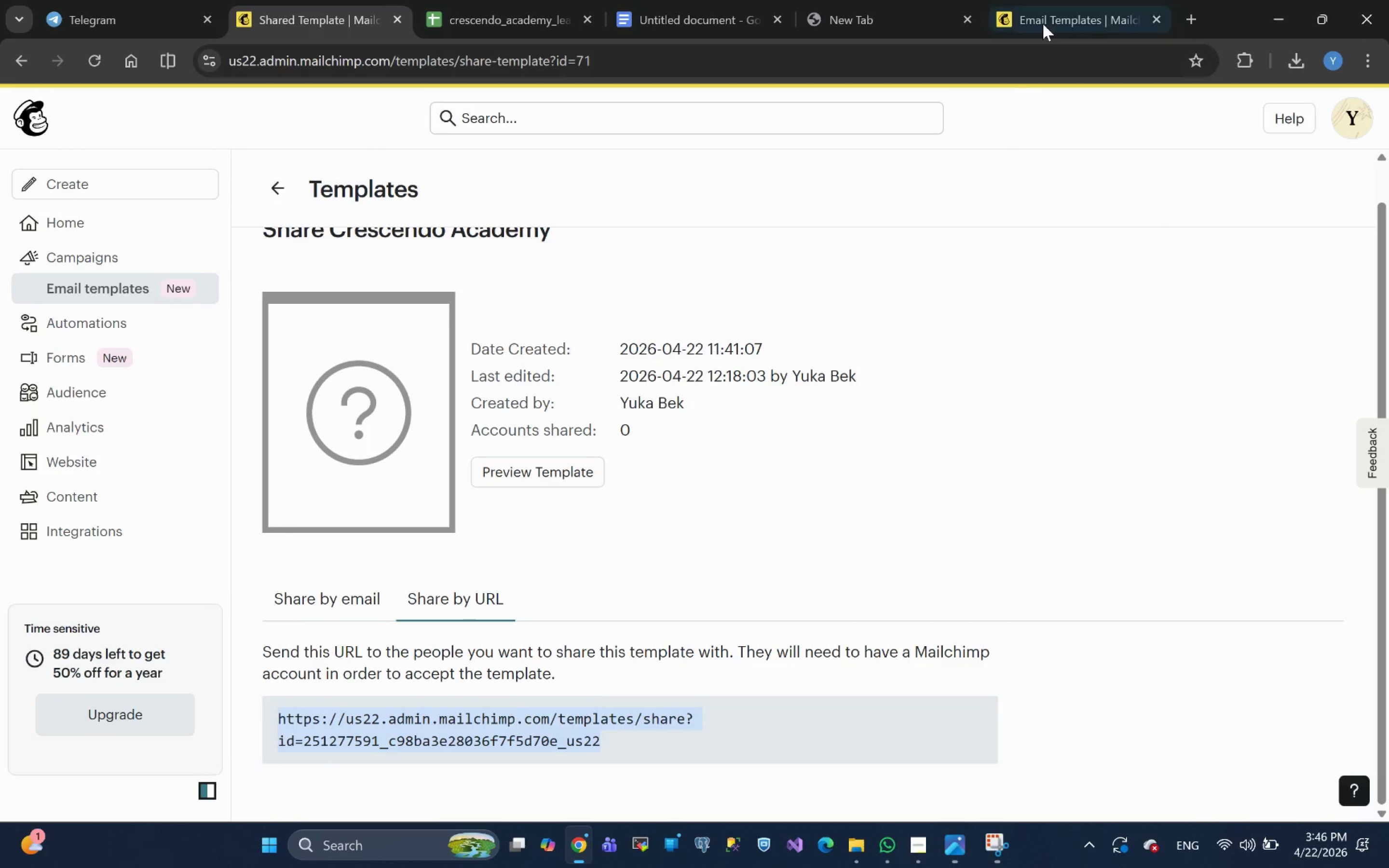 
left_click([1042, 19])
 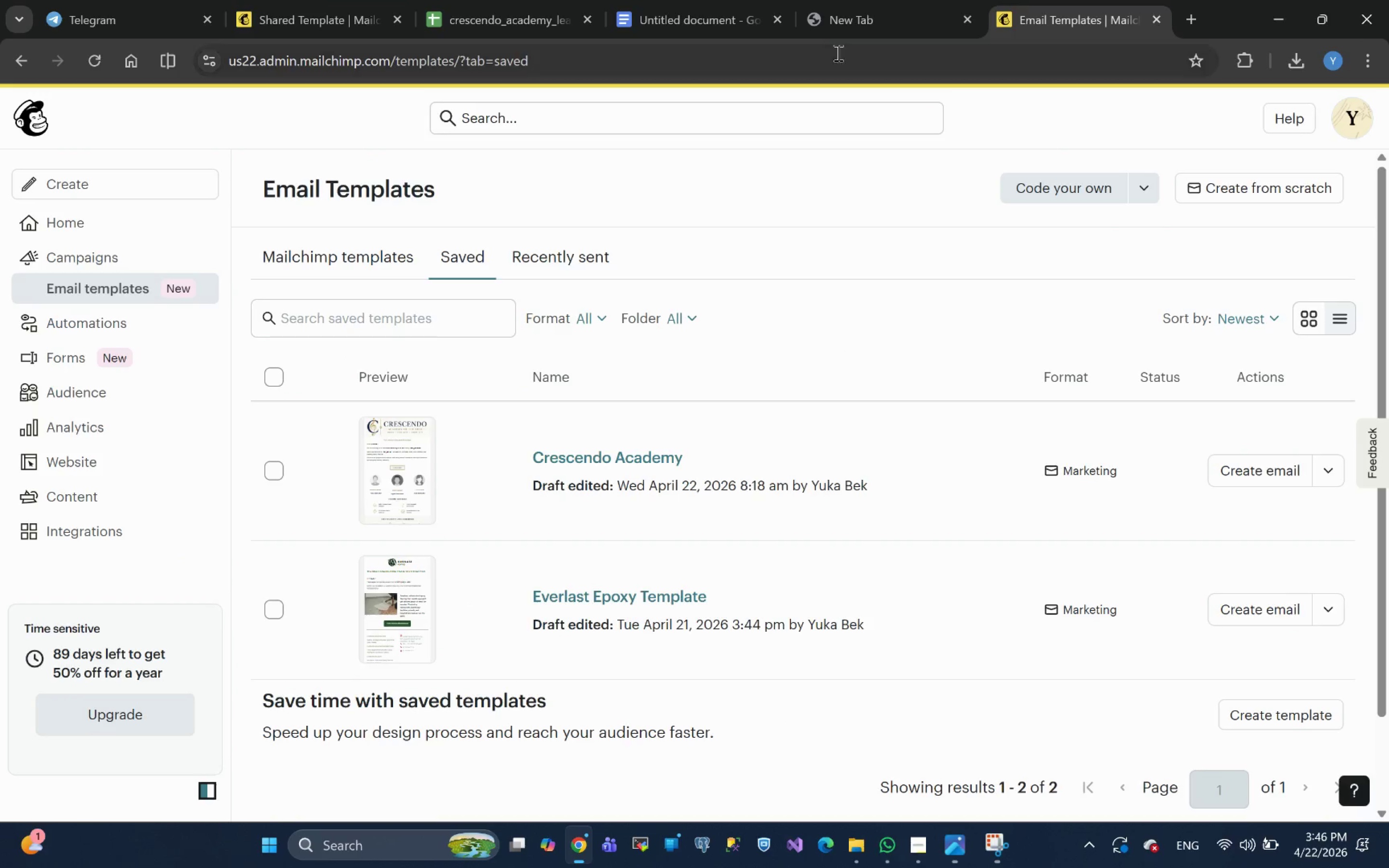 
left_click_drag(start_coordinate=[734, 55], to_coordinate=[0, 89])
 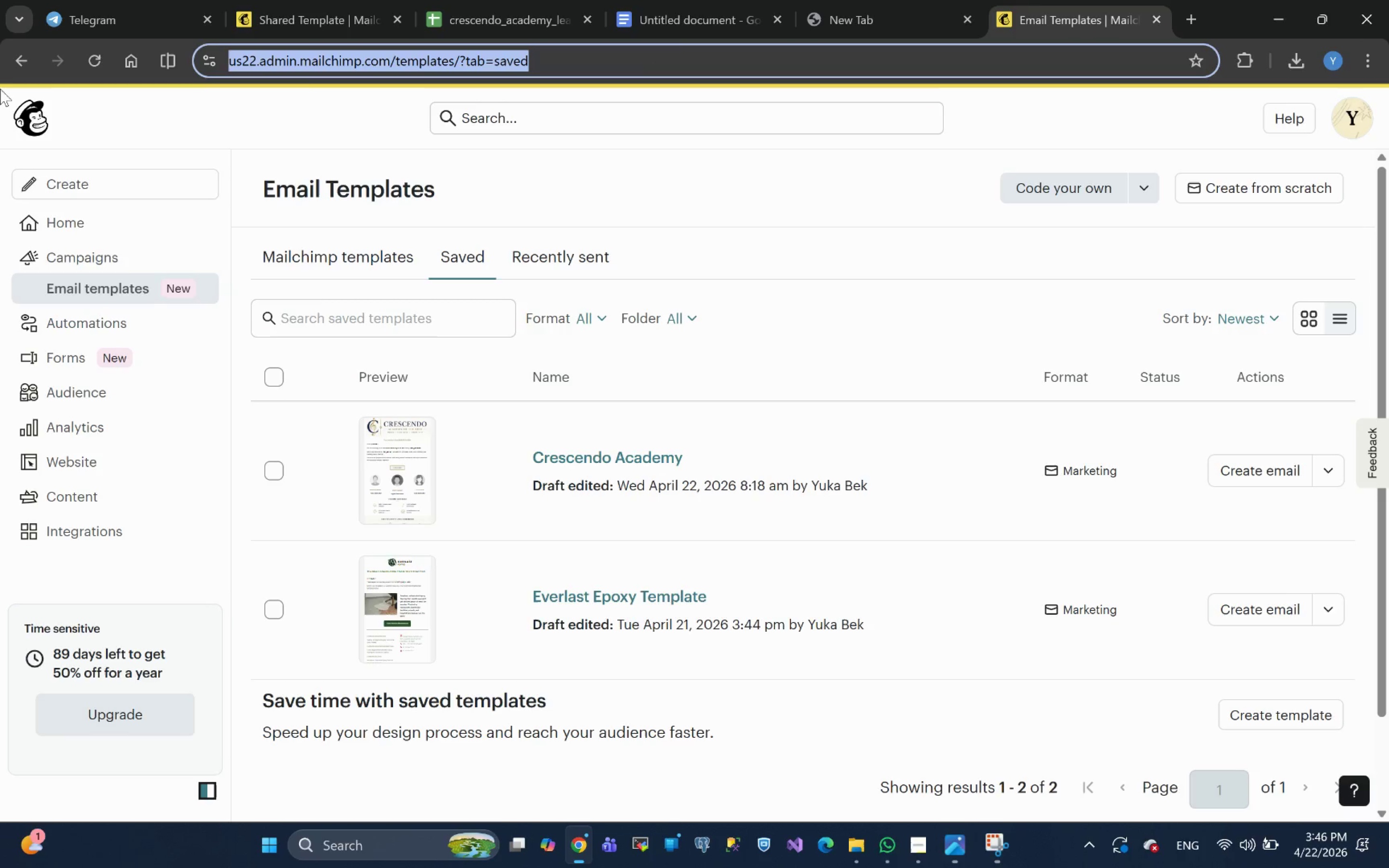 
key(Control+V)
 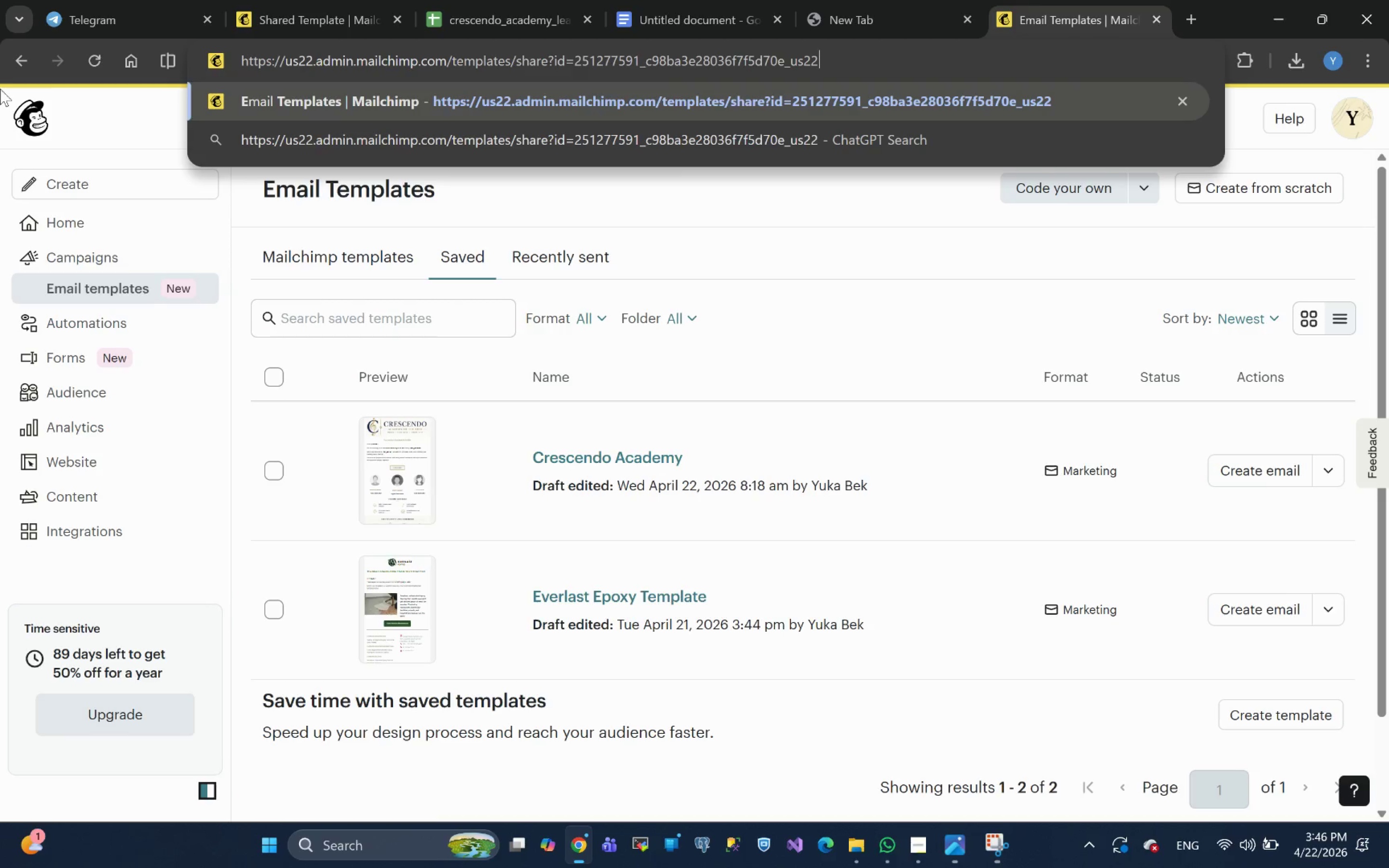 
key(Enter)
 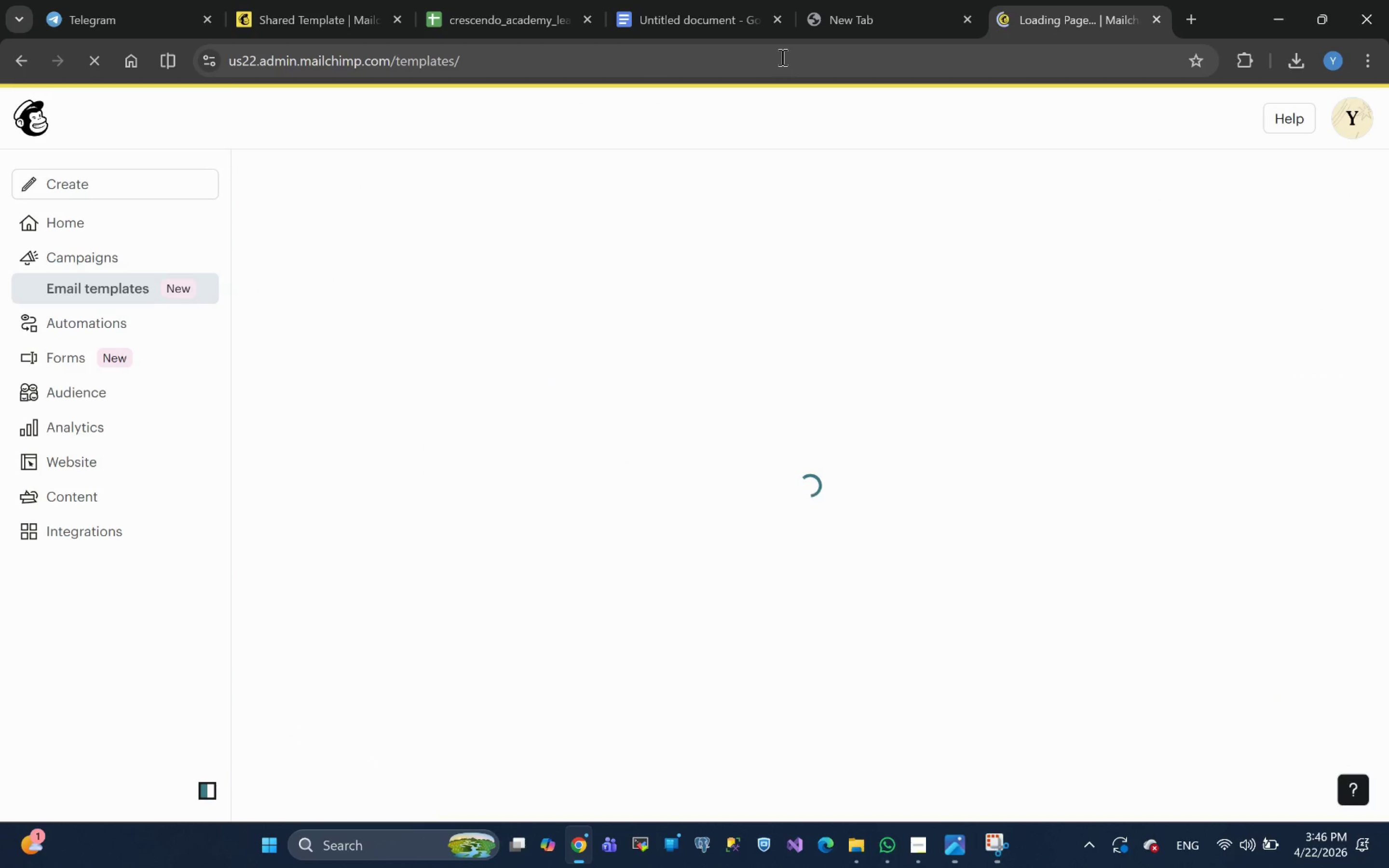 
mouse_move([1145, 42])
 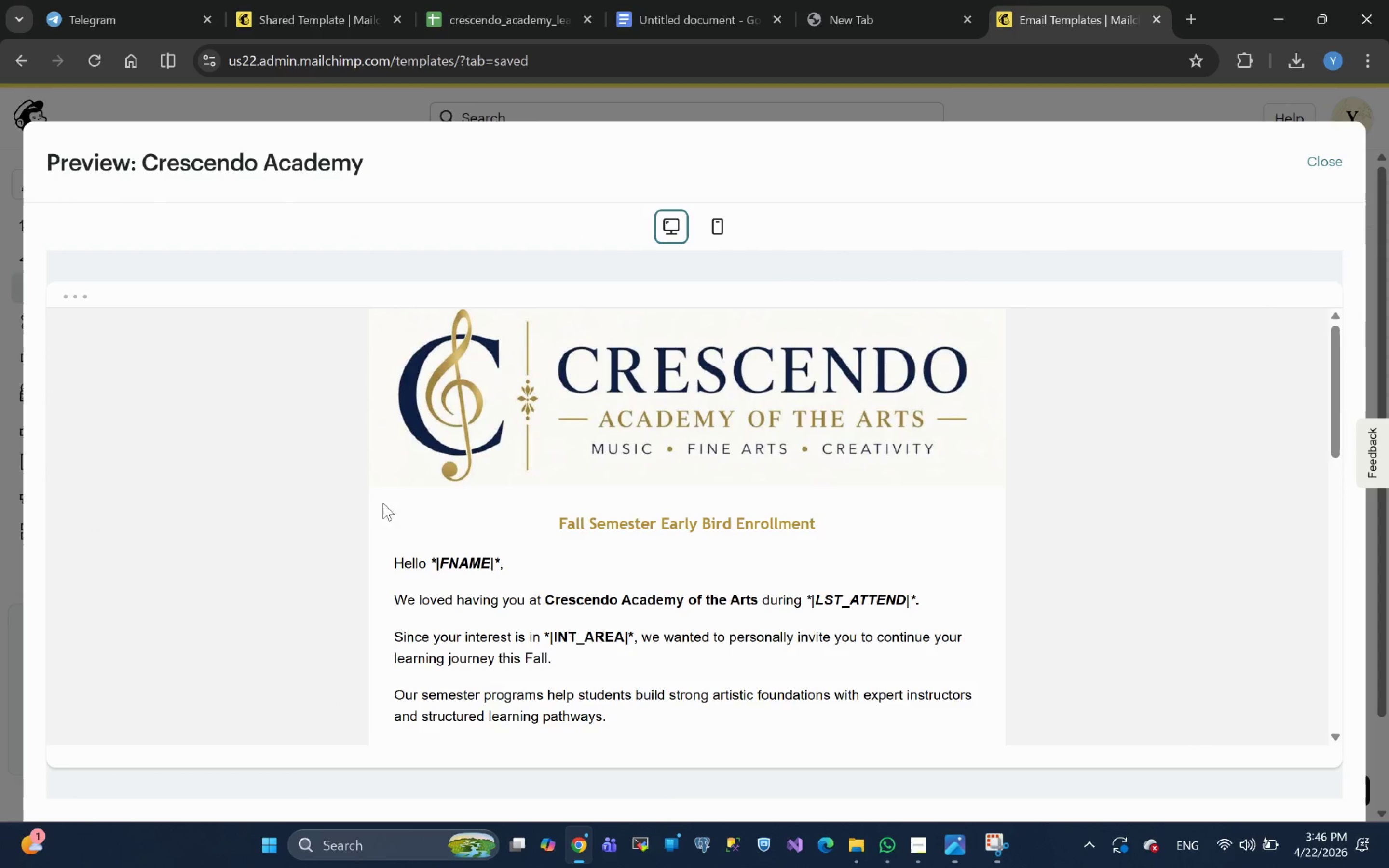 
wait(6.07)
 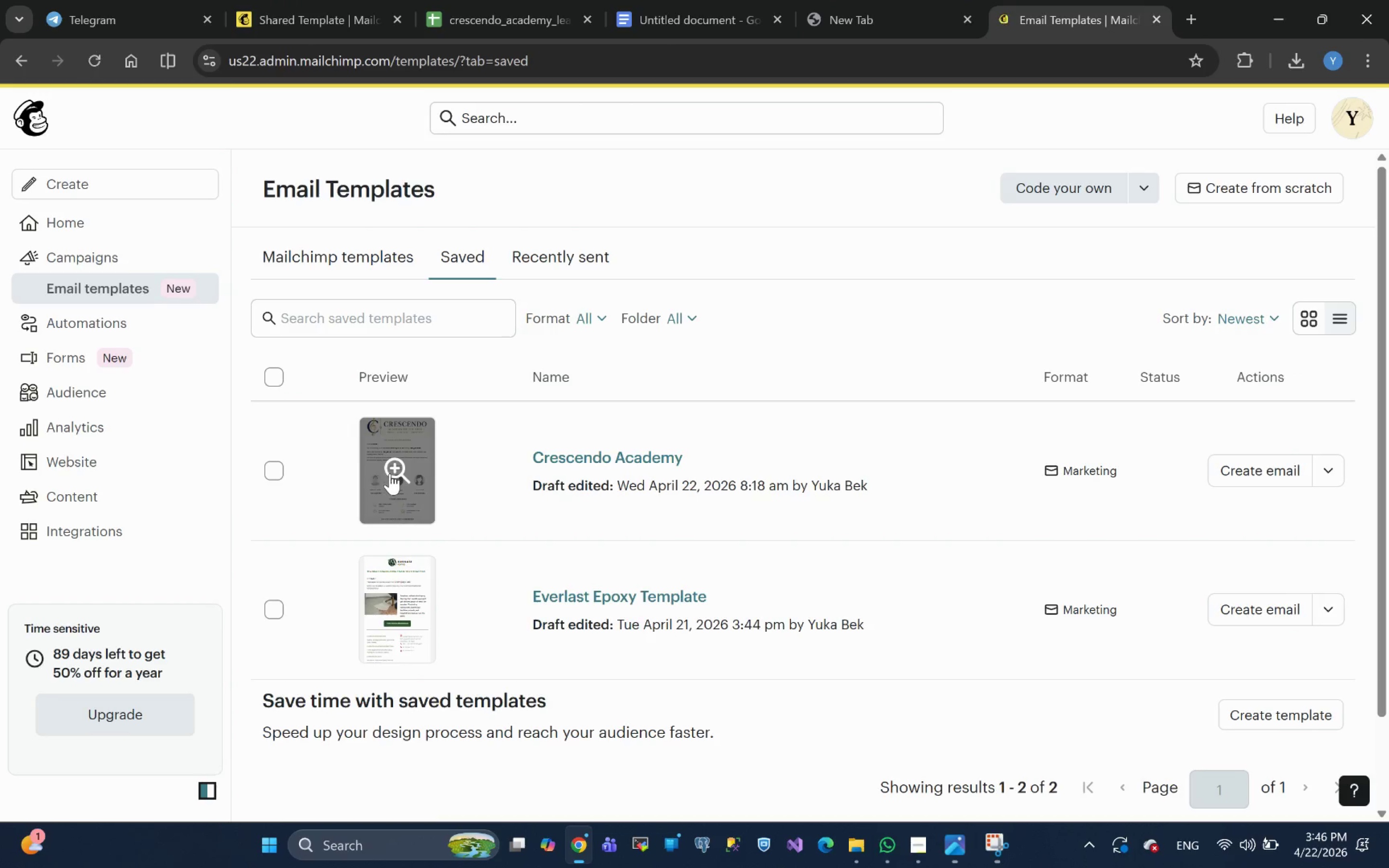 
scroll: coordinate [649, 381], scroll_direction: down, amount: 2.0
 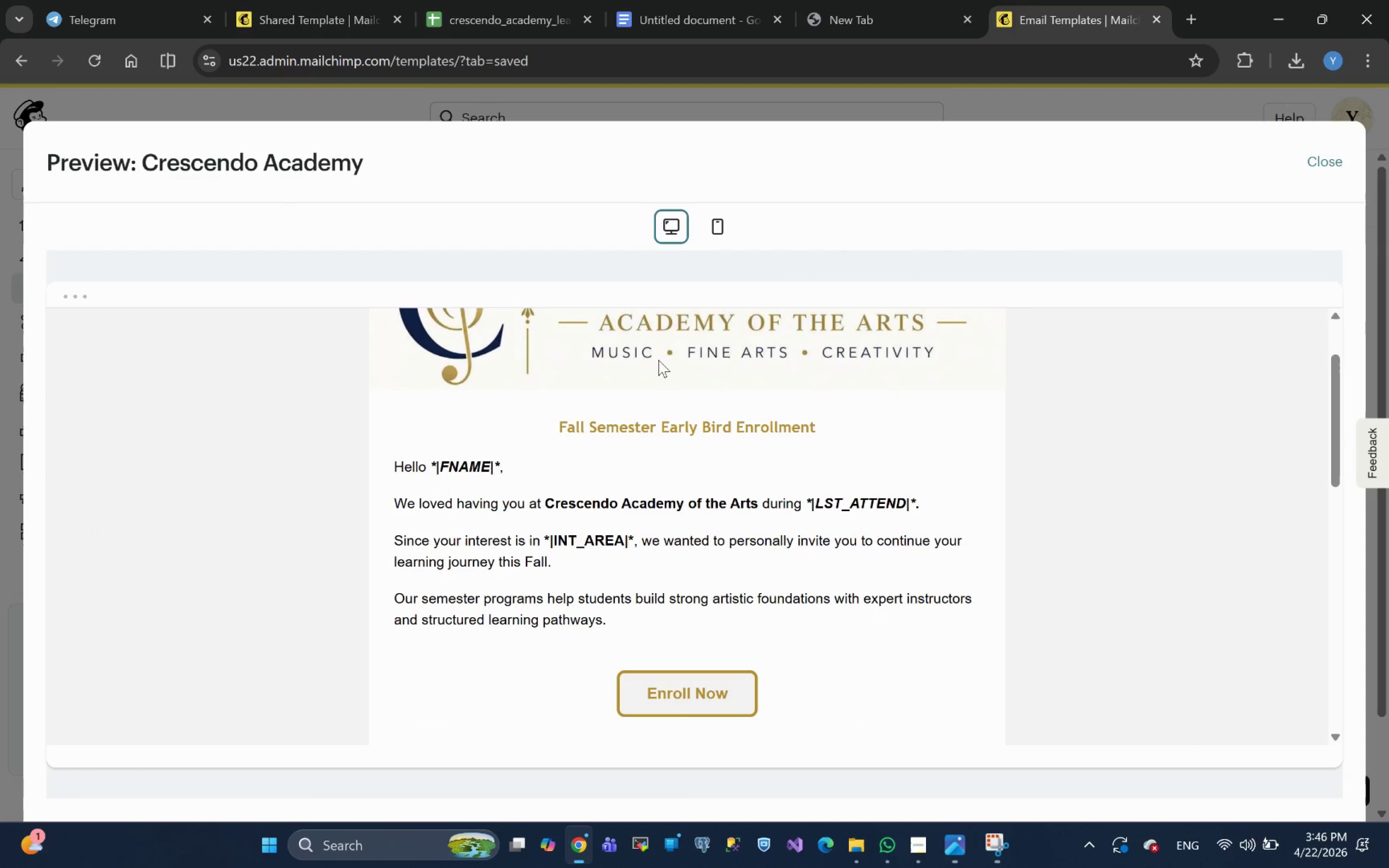 
wait(5.06)
 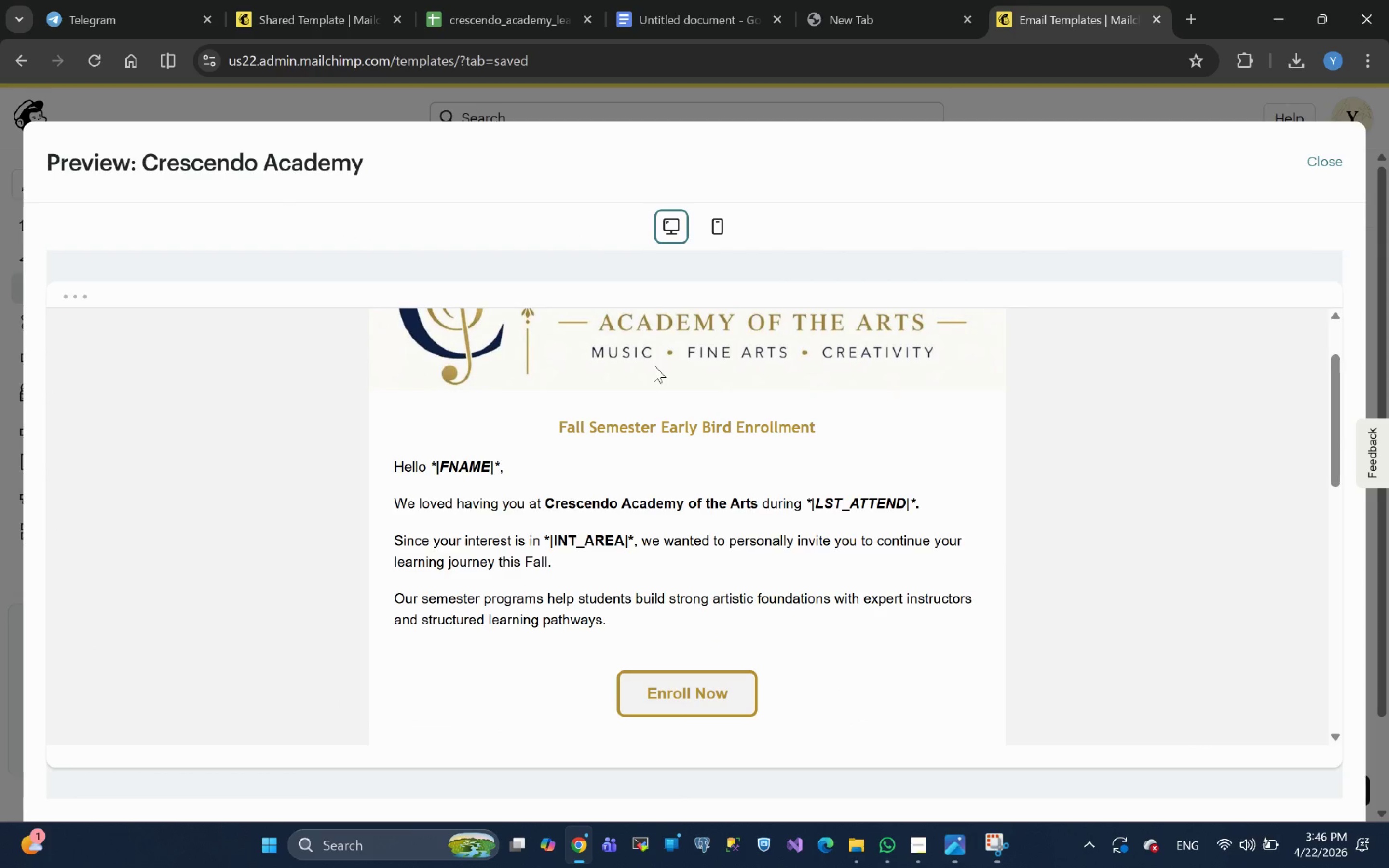 
scroll: coordinate [733, 413], scroll_direction: down, amount: 5.0
 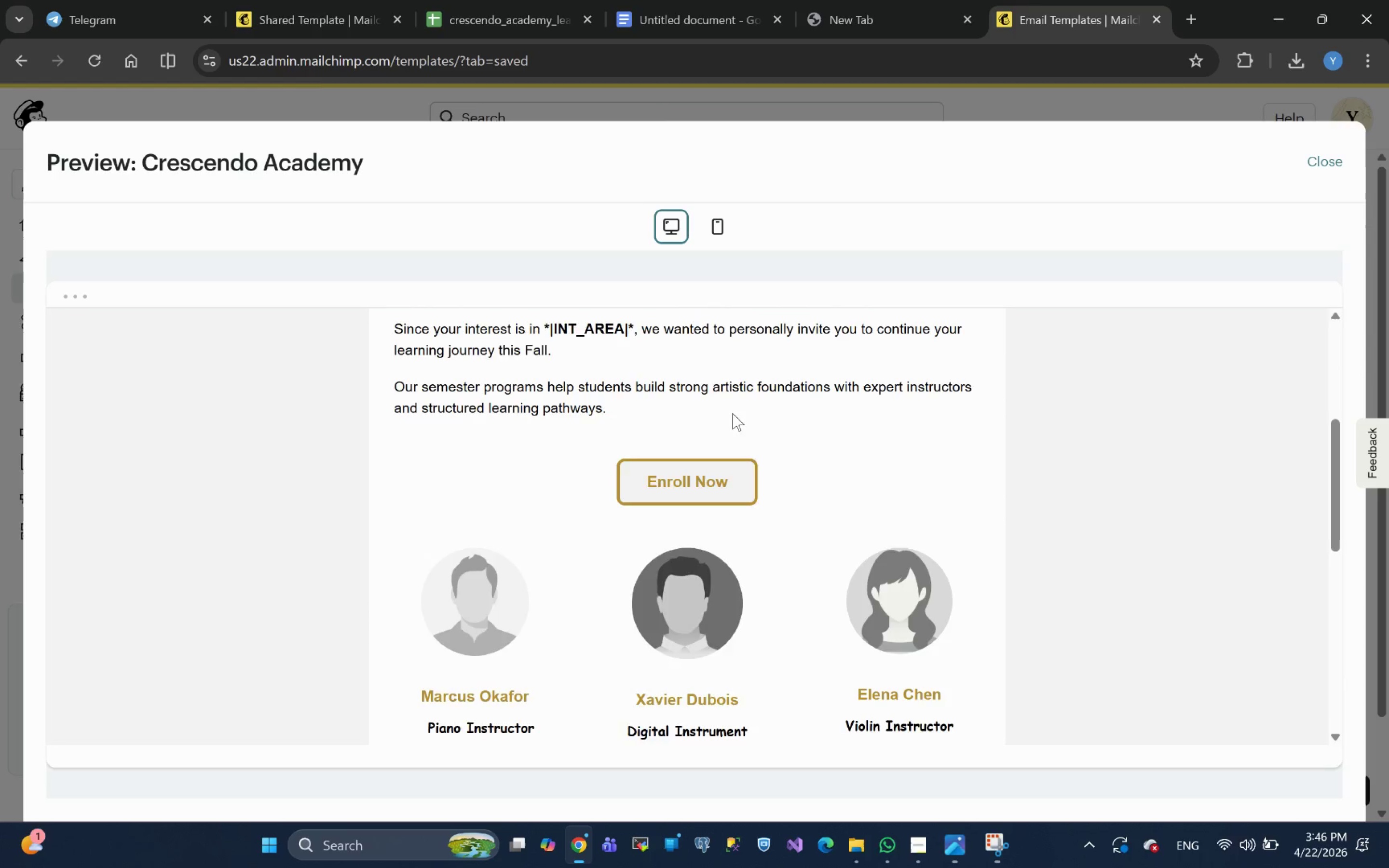 
scroll: coordinate [737, 383], scroll_direction: up, amount: 12.0
 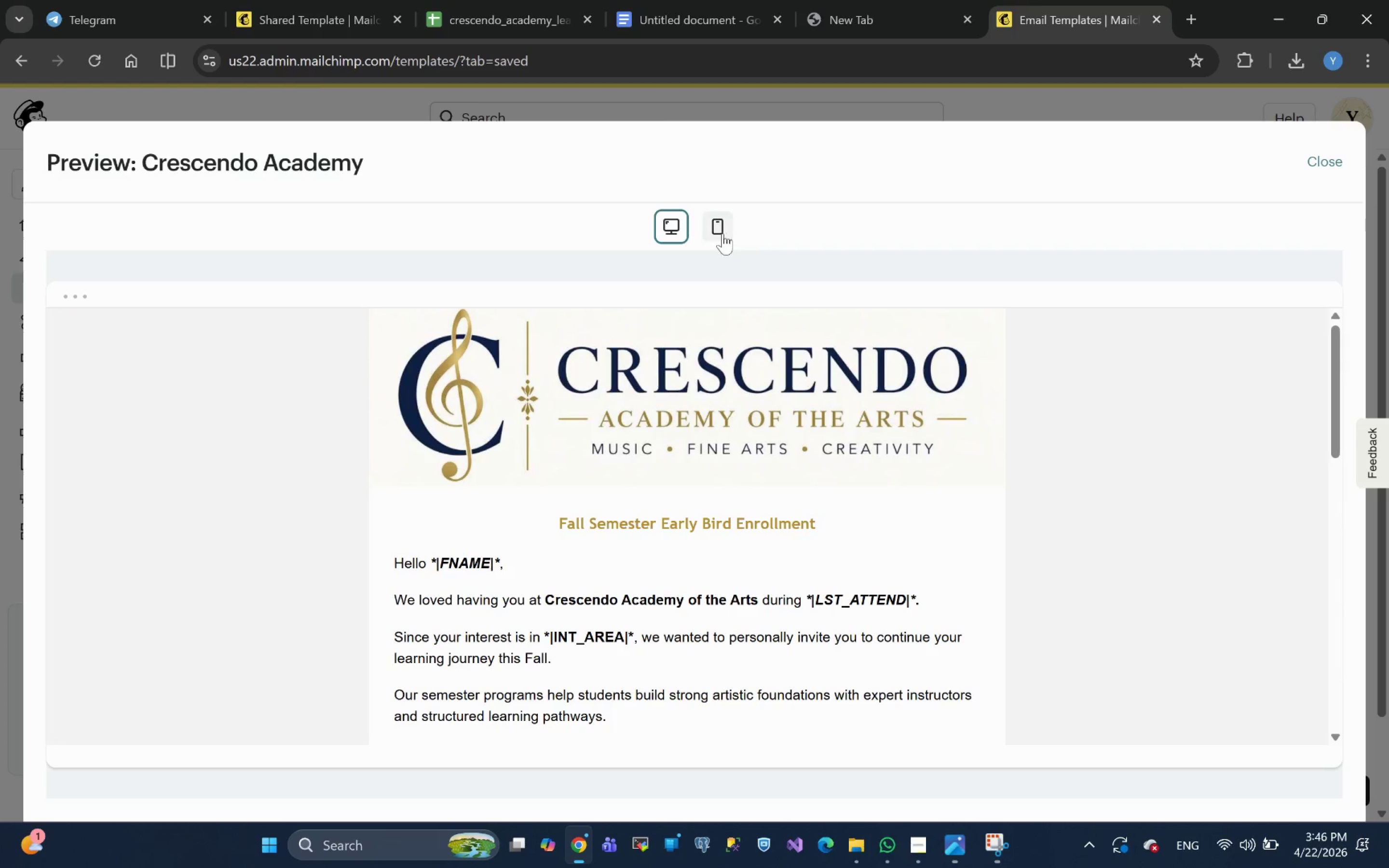 
left_click([720, 231])
 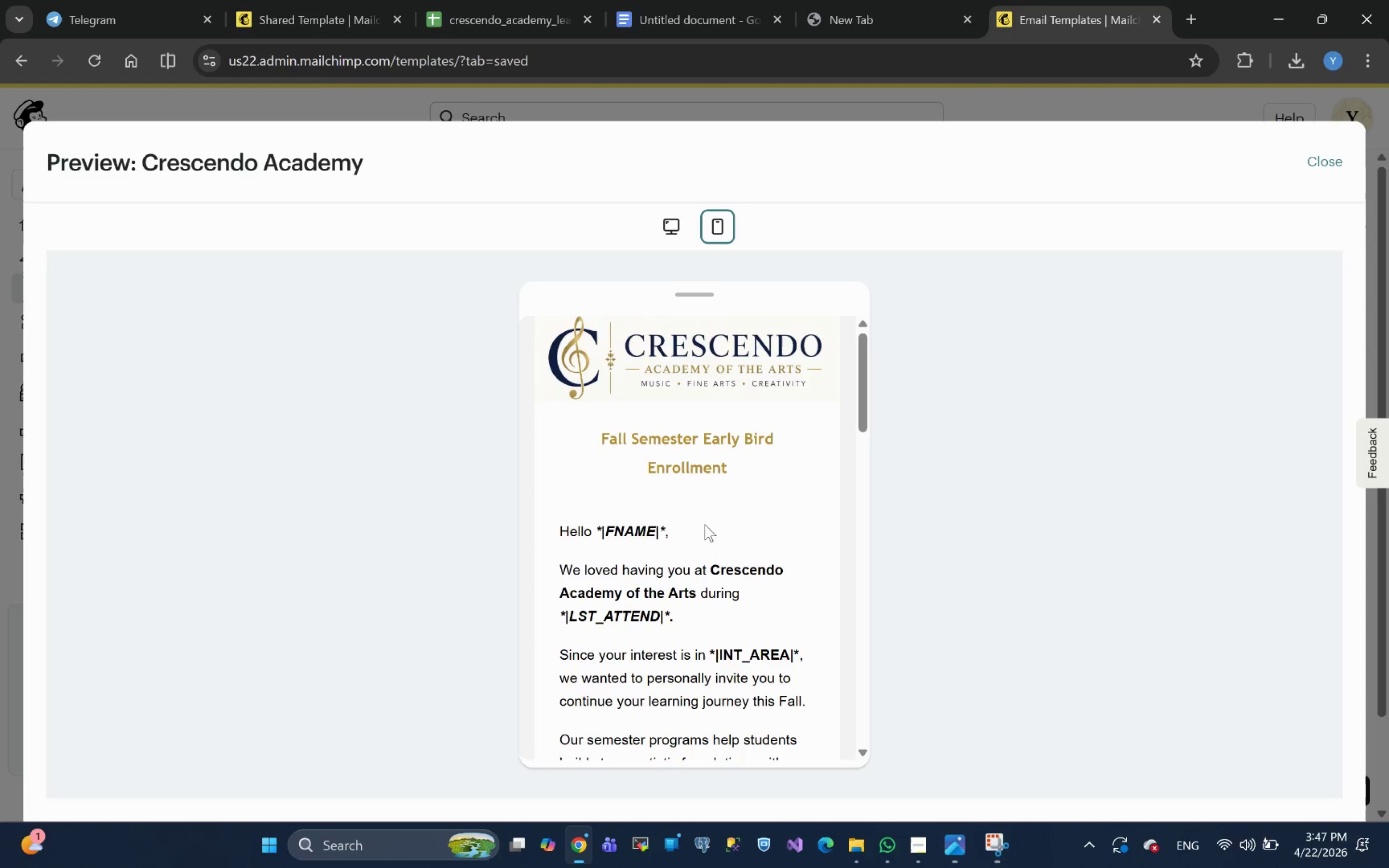 
wait(7.5)
 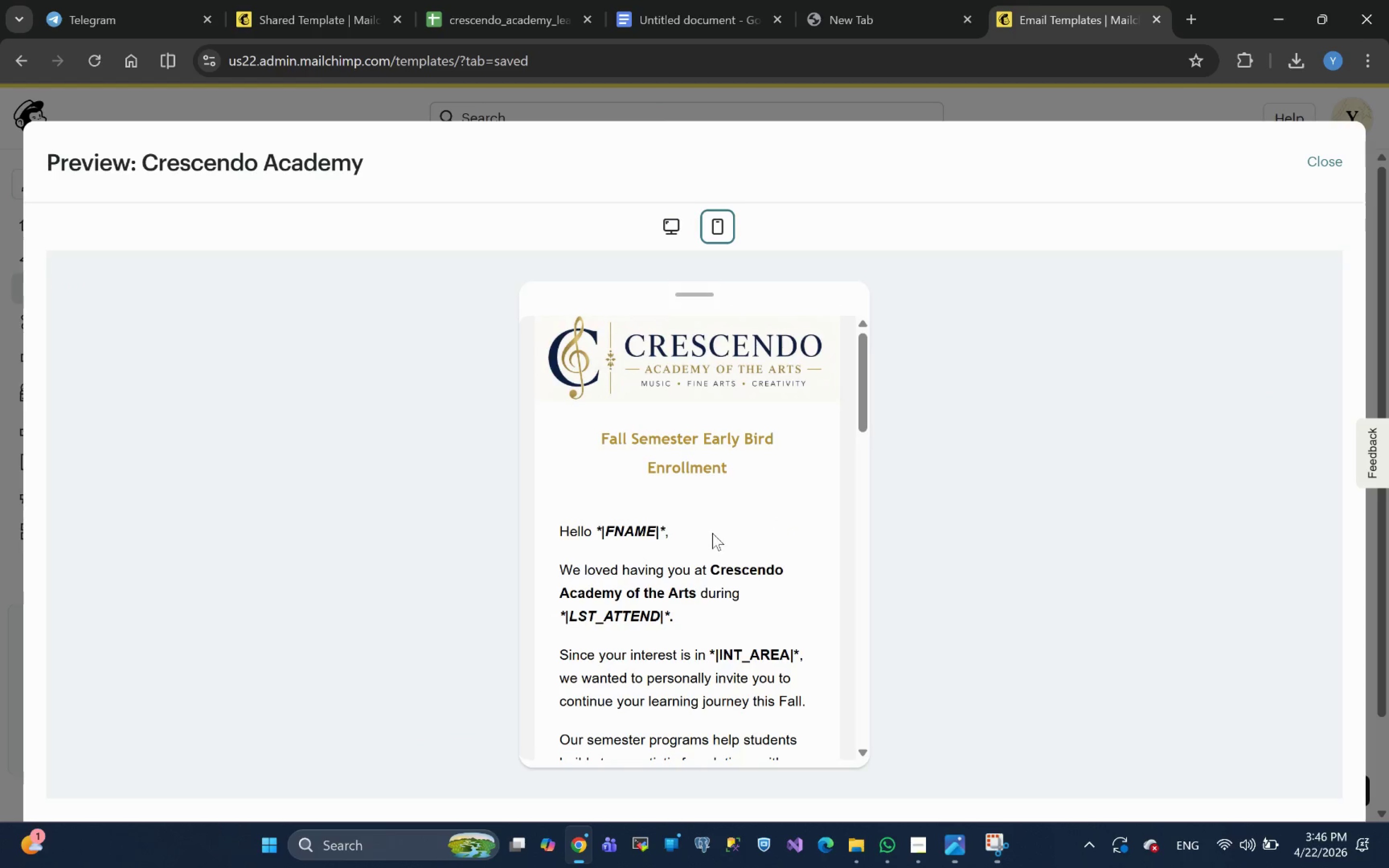 
scroll: coordinate [704, 506], scroll_direction: down, amount: 16.0
 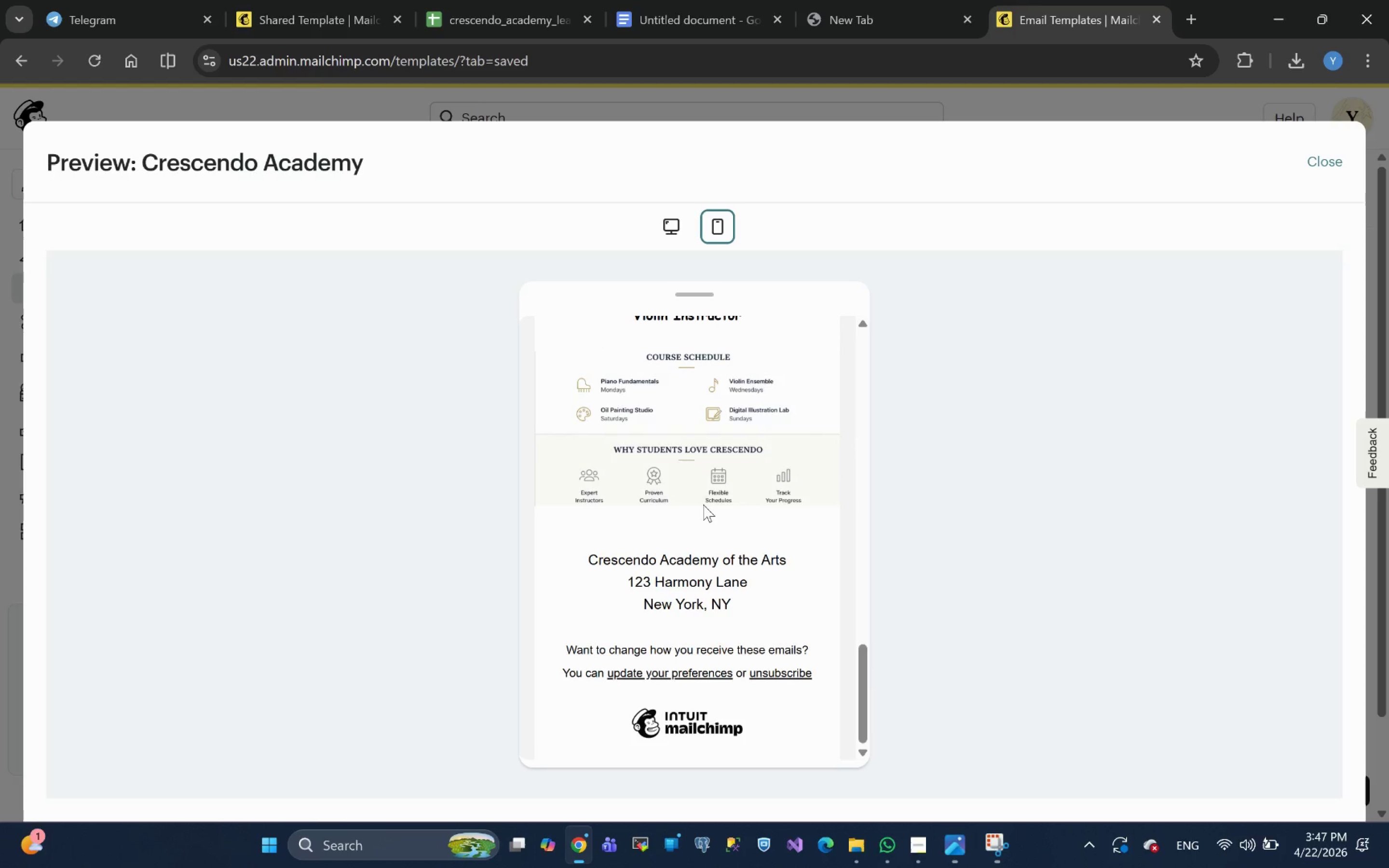 
scroll: coordinate [703, 504], scroll_direction: none, amount: 0.0
 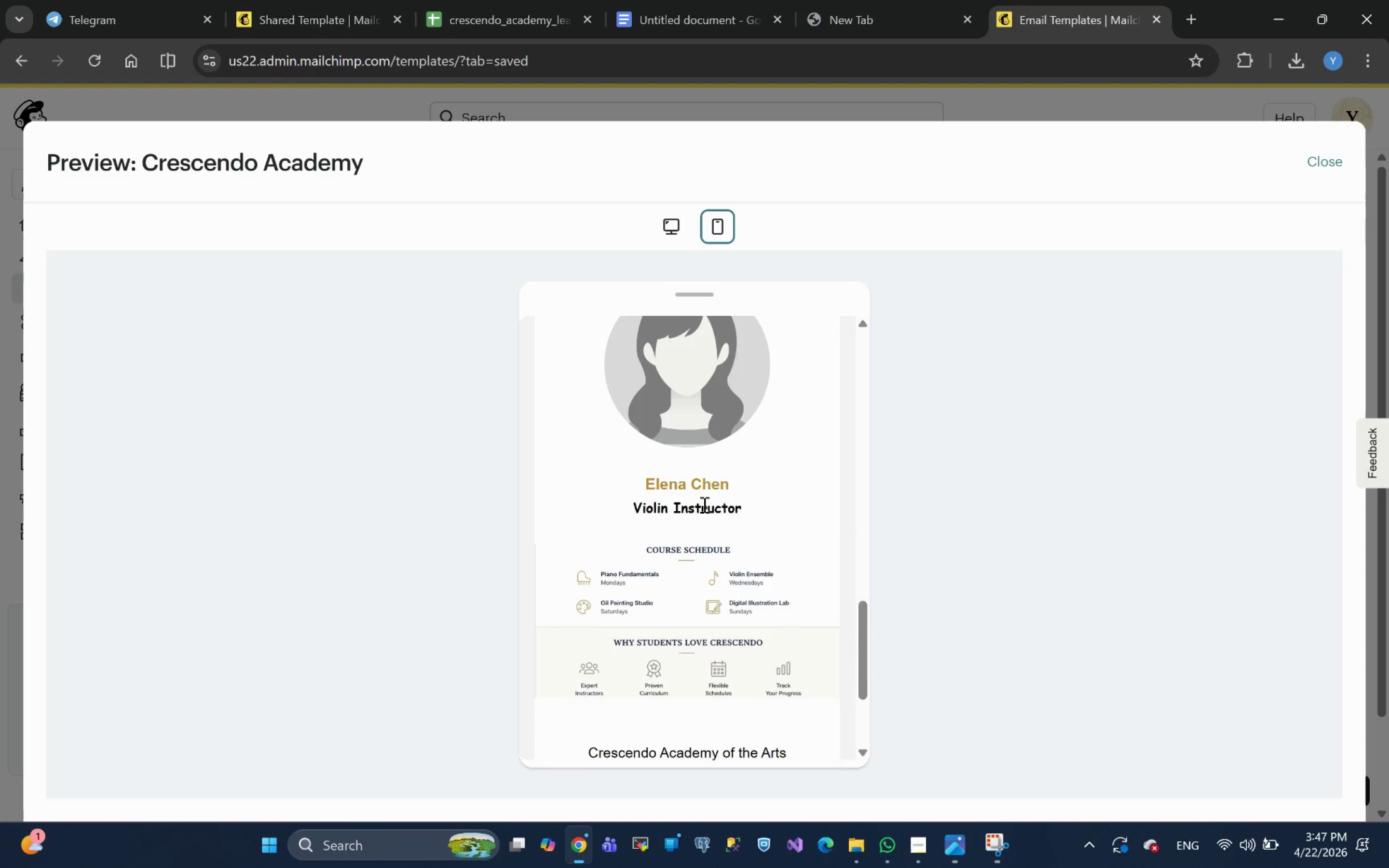 
scroll: coordinate [703, 504], scroll_direction: up, amount: 1.0
 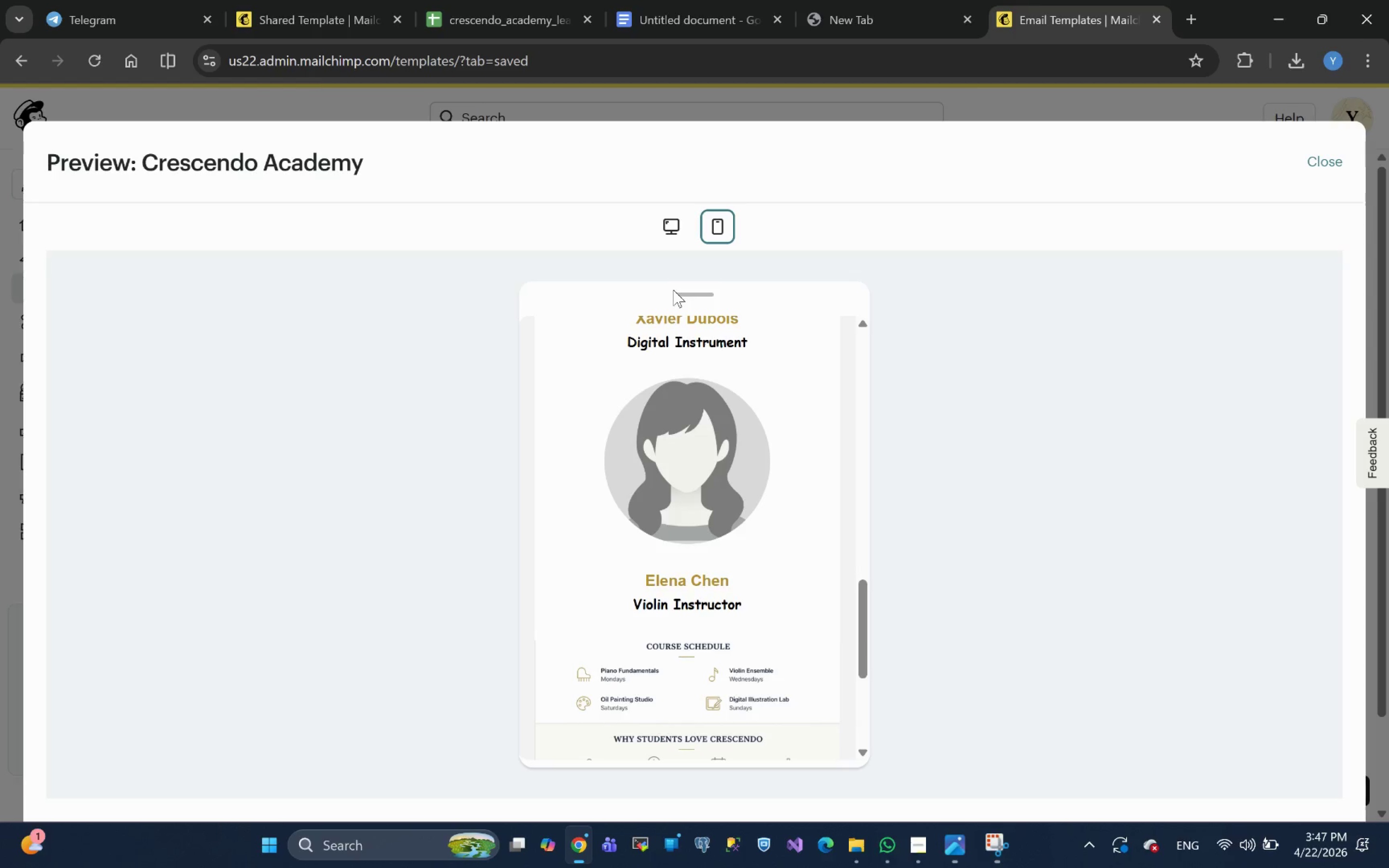 
scroll: coordinate [637, 416], scroll_direction: down, amount: 14.0
 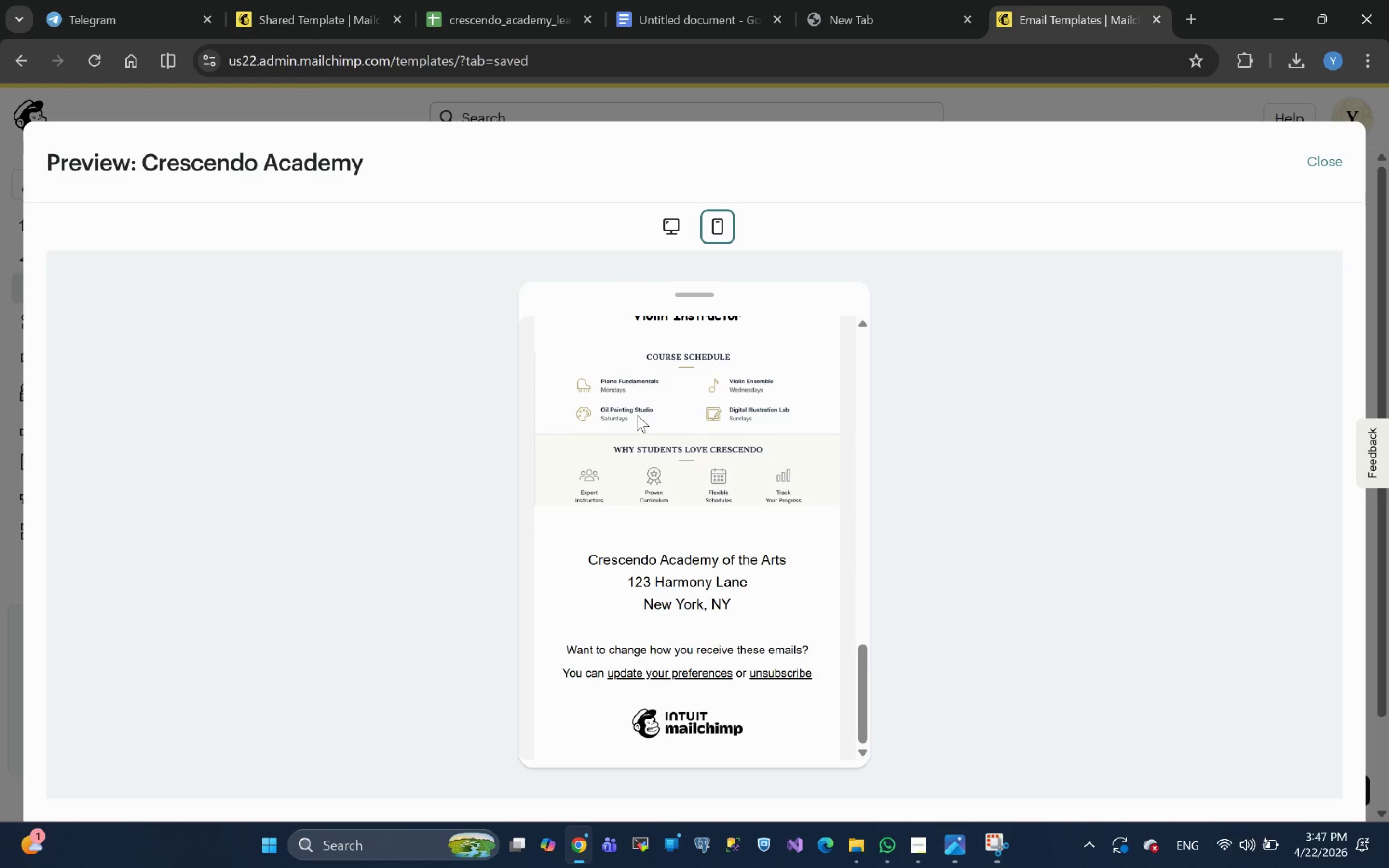 
scroll: coordinate [637, 415], scroll_direction: none, amount: 0.0
 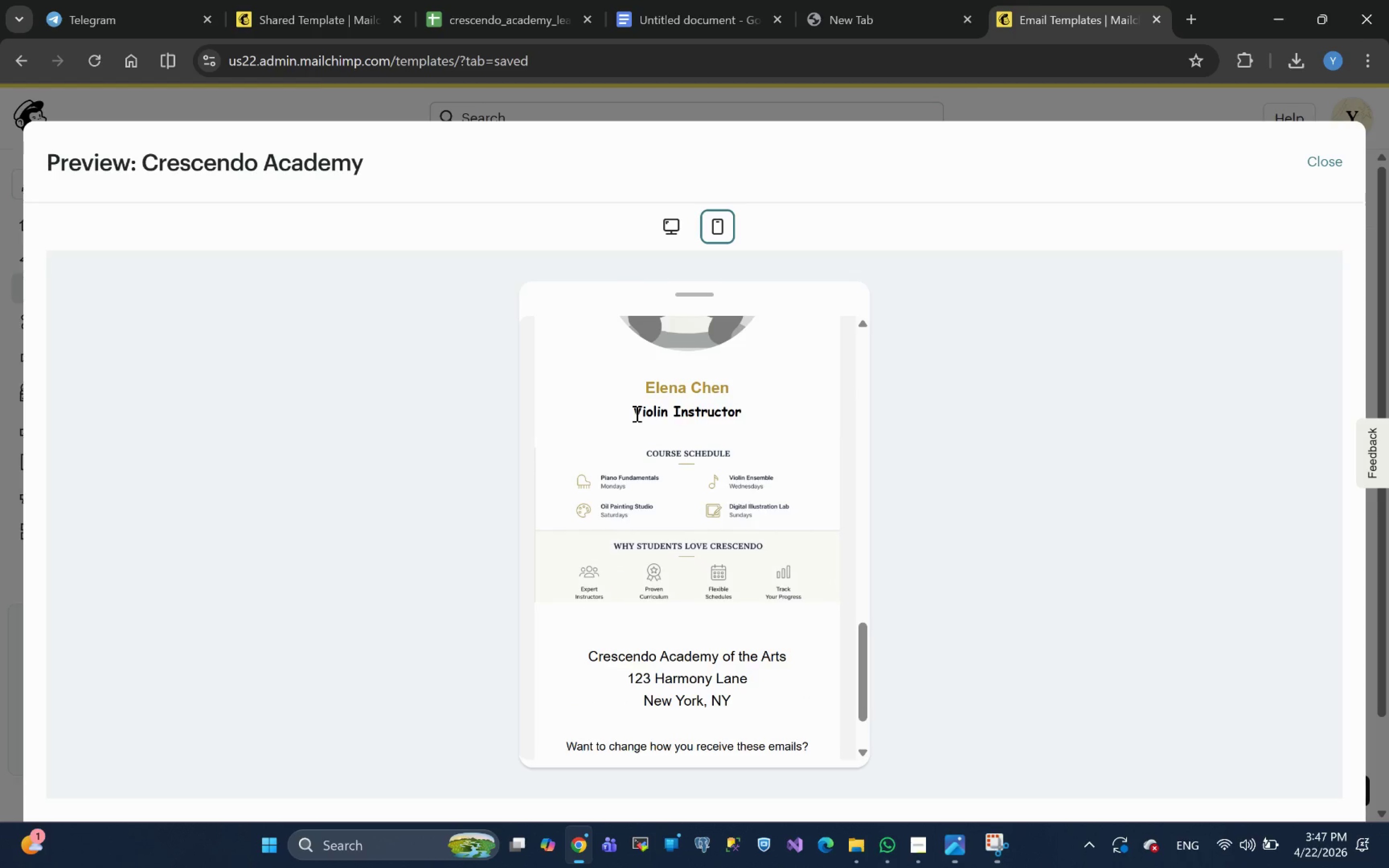 
scroll: coordinate [687, 237], scroll_direction: up, amount: 22.0
 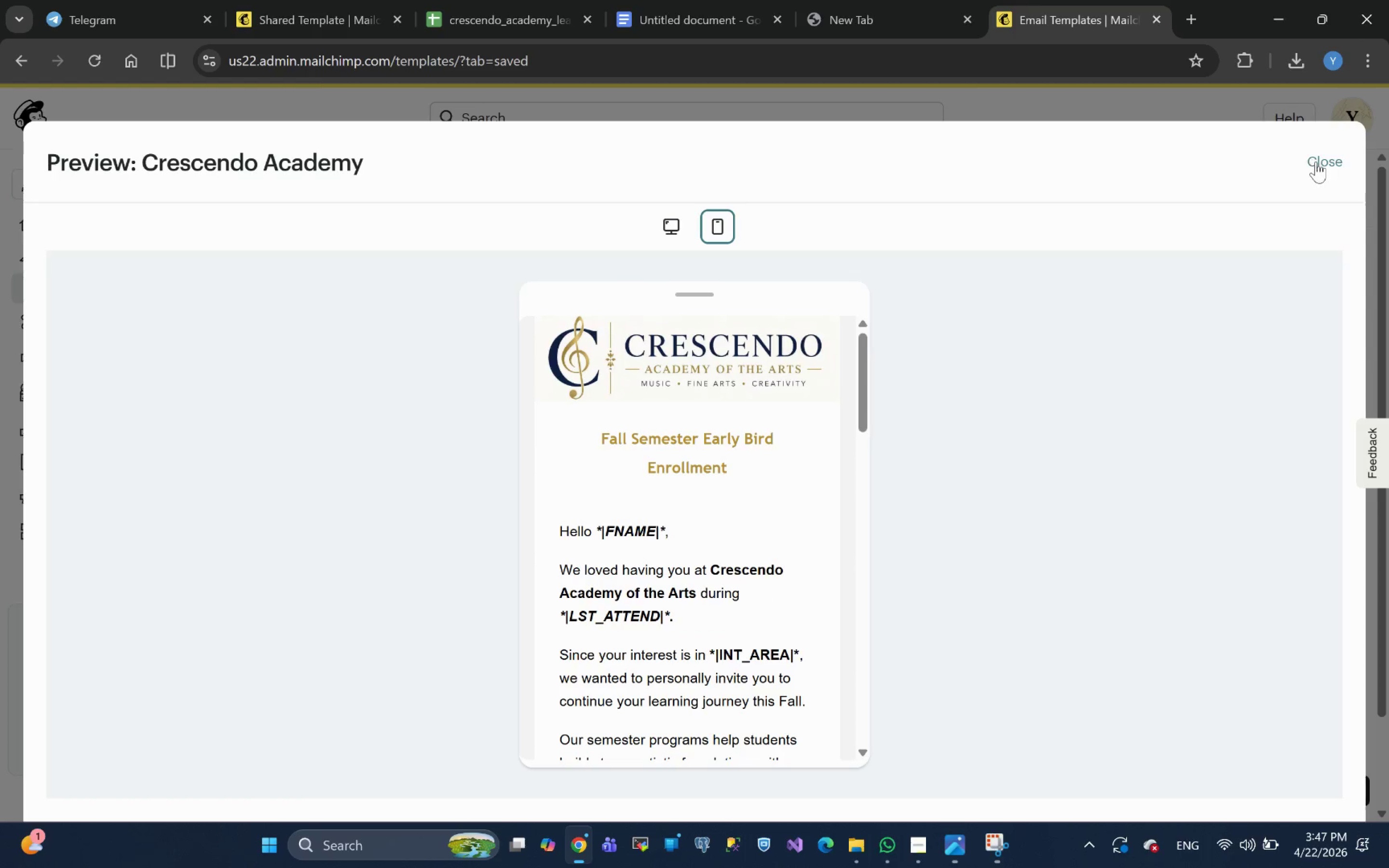 
left_click([1330, 146])
 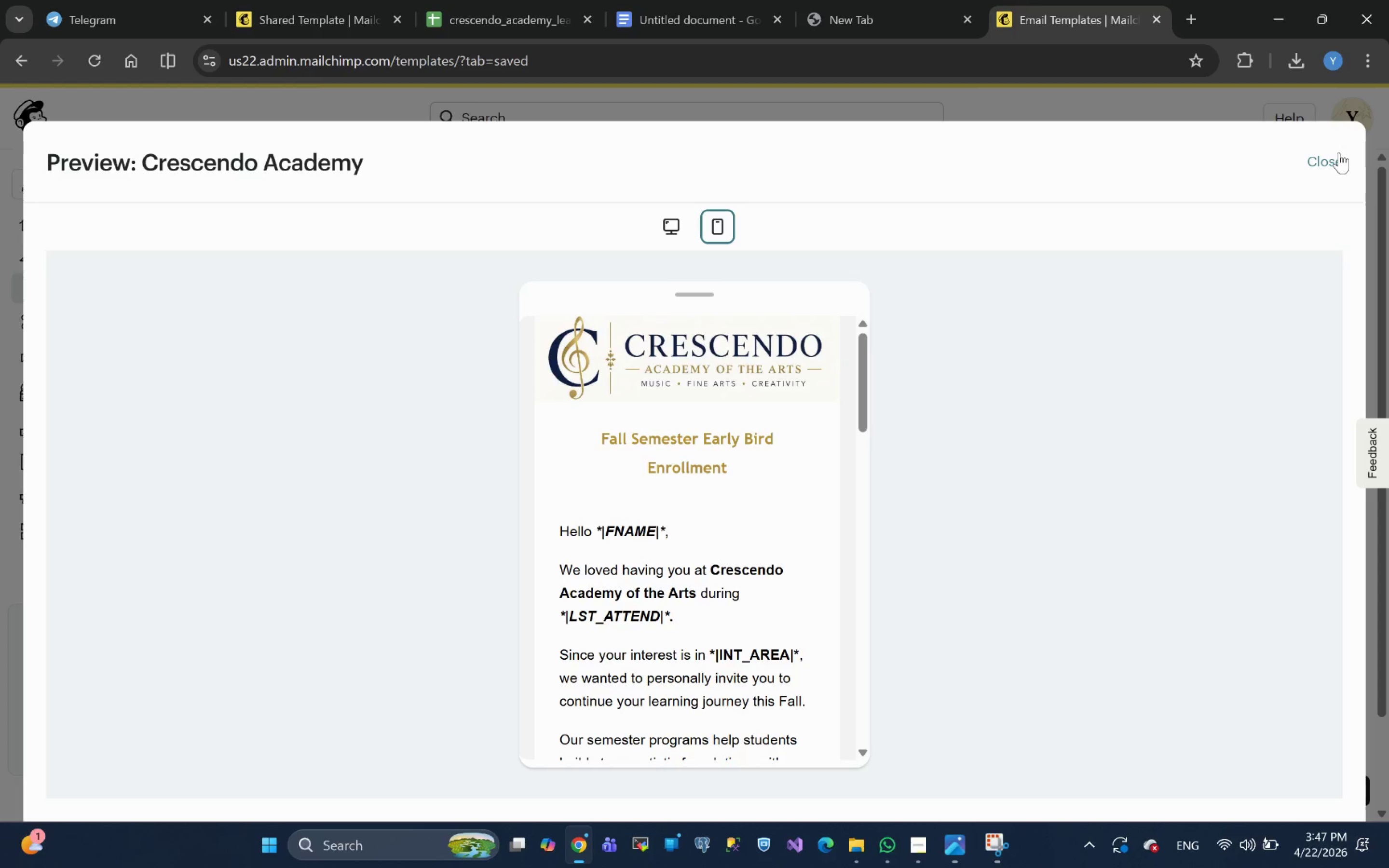 
left_click([1331, 163])
 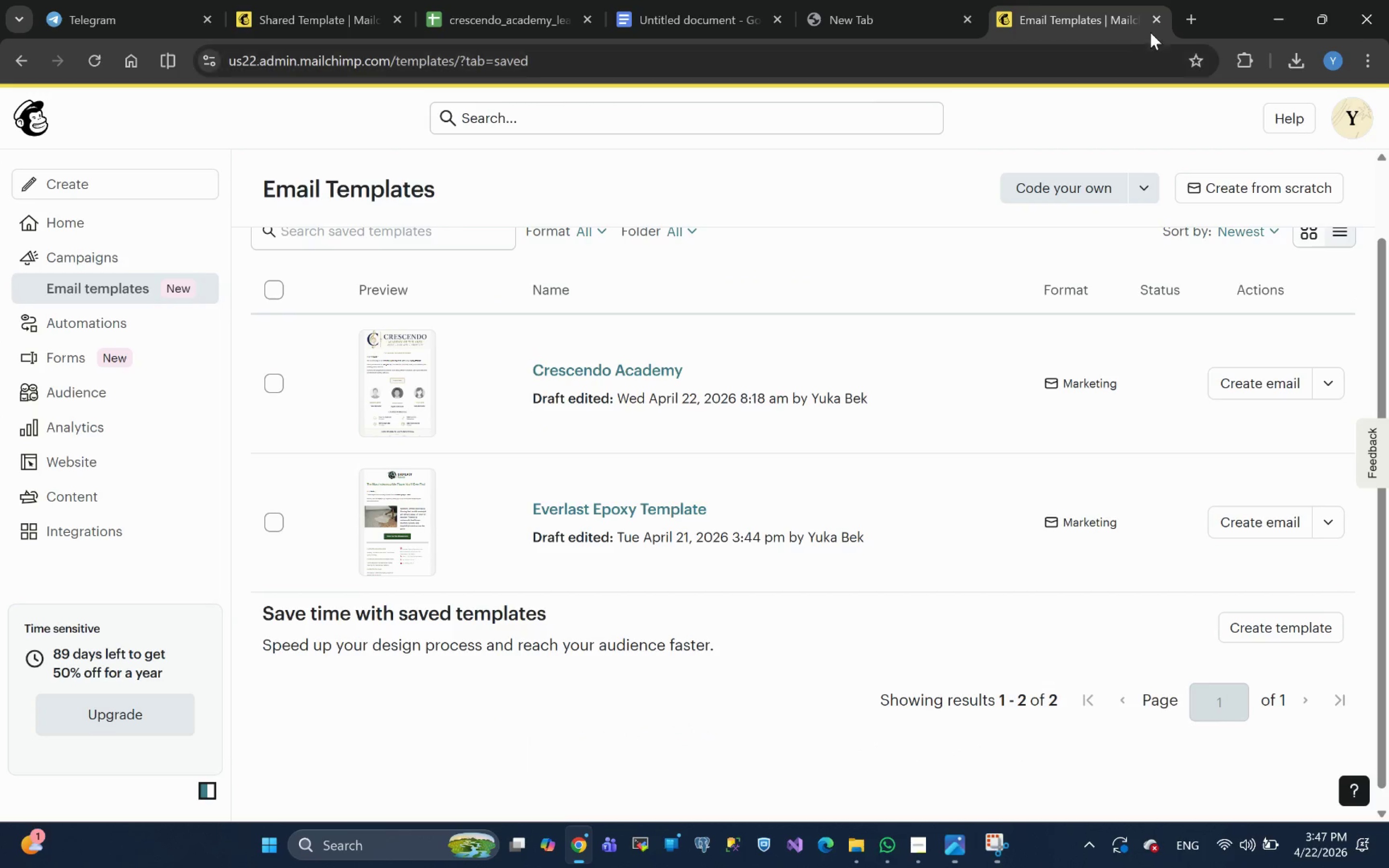 
left_click([1150, 16])